 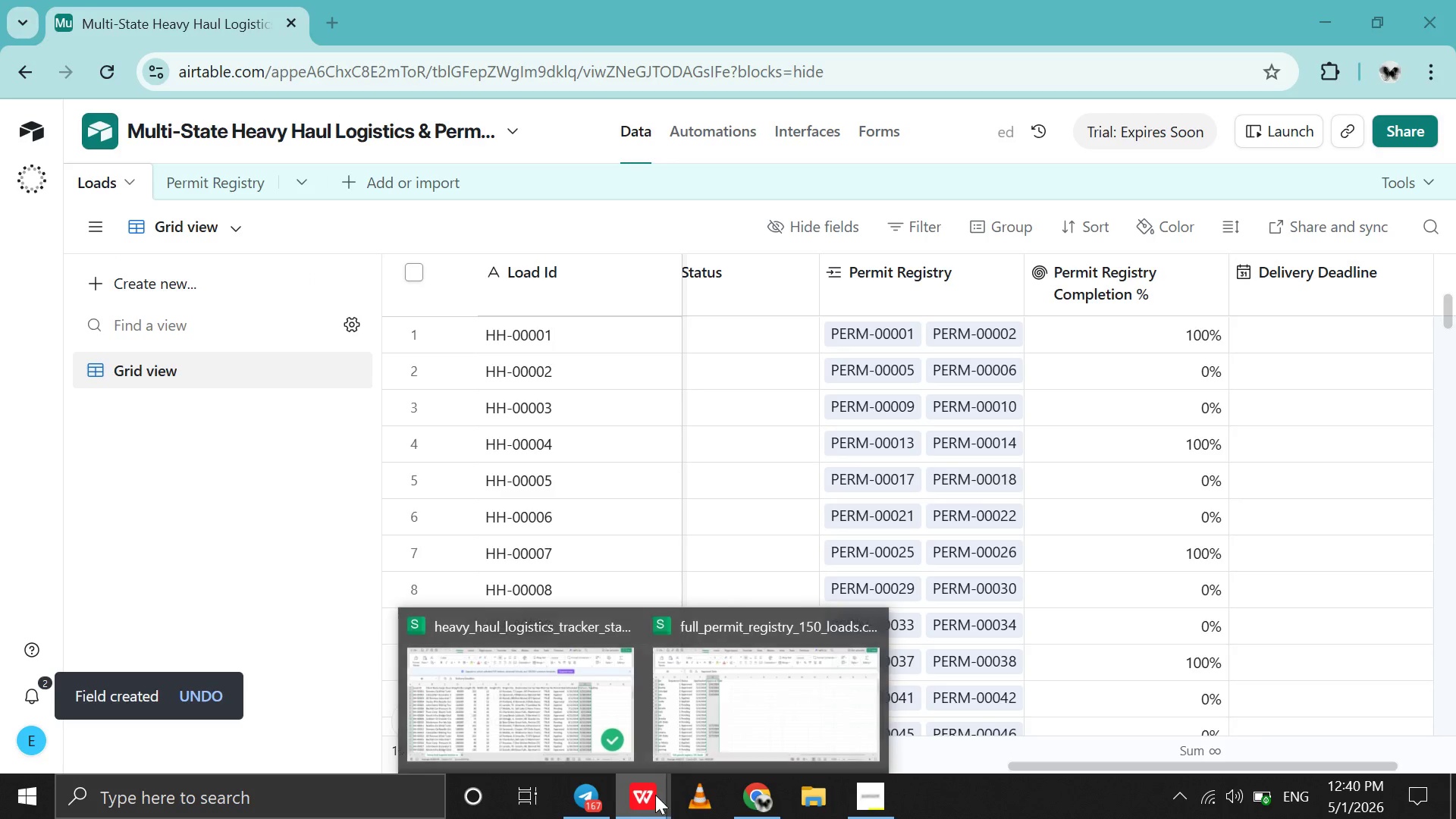 
left_click([592, 723])
 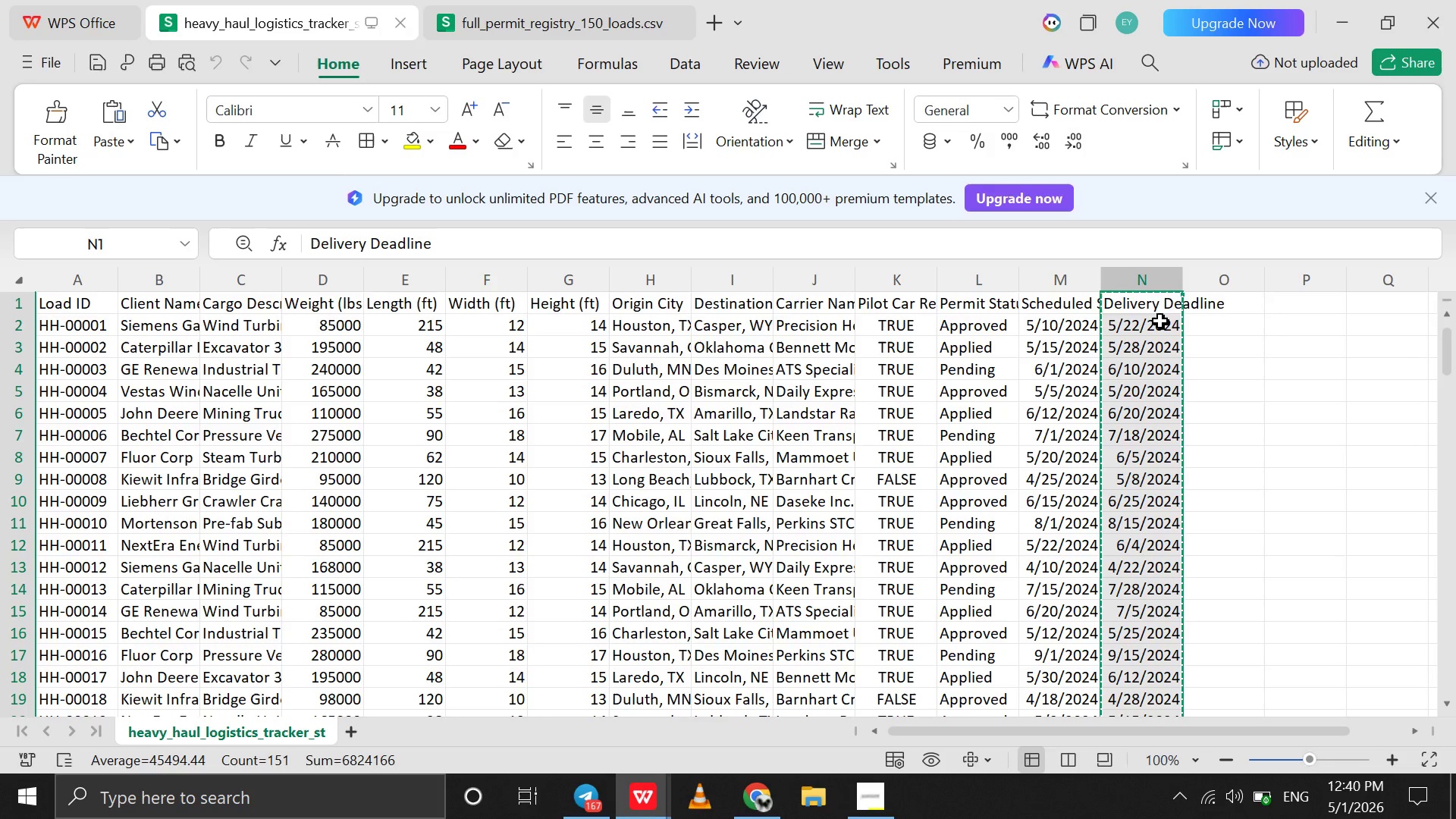 
left_click([1160, 321])
 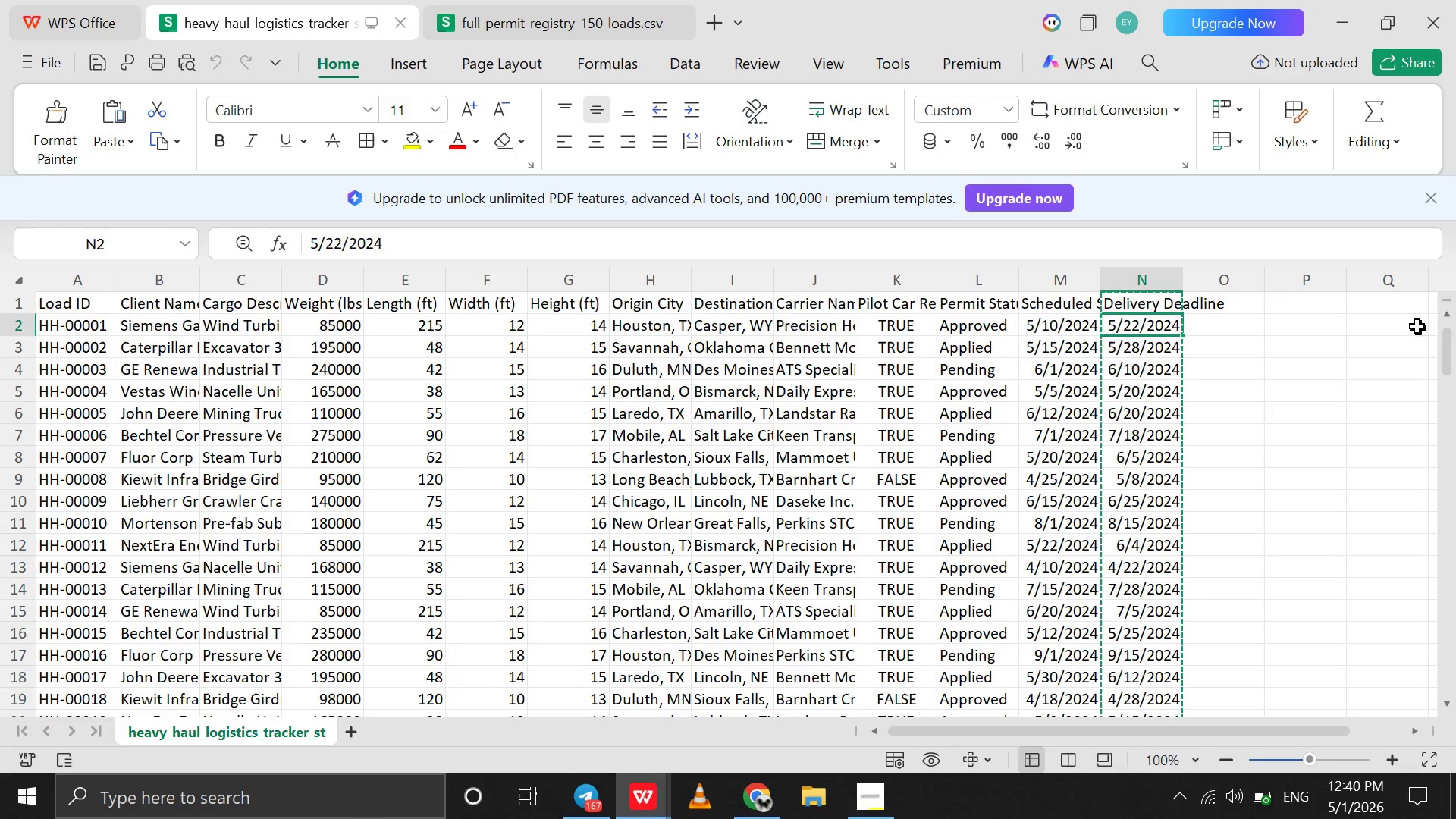 
left_click_drag(start_coordinate=[1447, 359], to_coordinate=[1442, 801])
 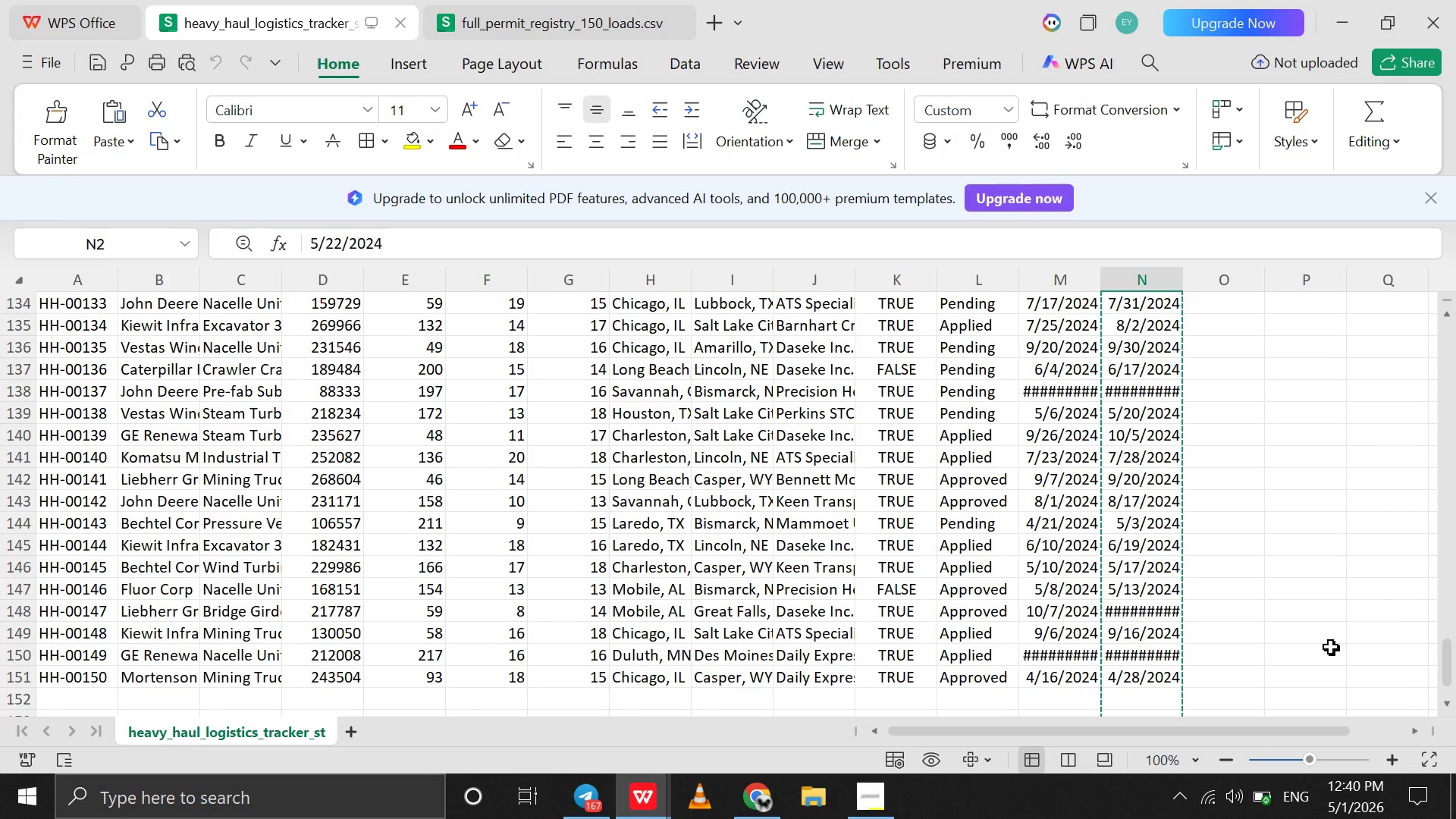 
hold_key(key=ShiftLeft, duration=1.51)
left_click([1159, 673])
 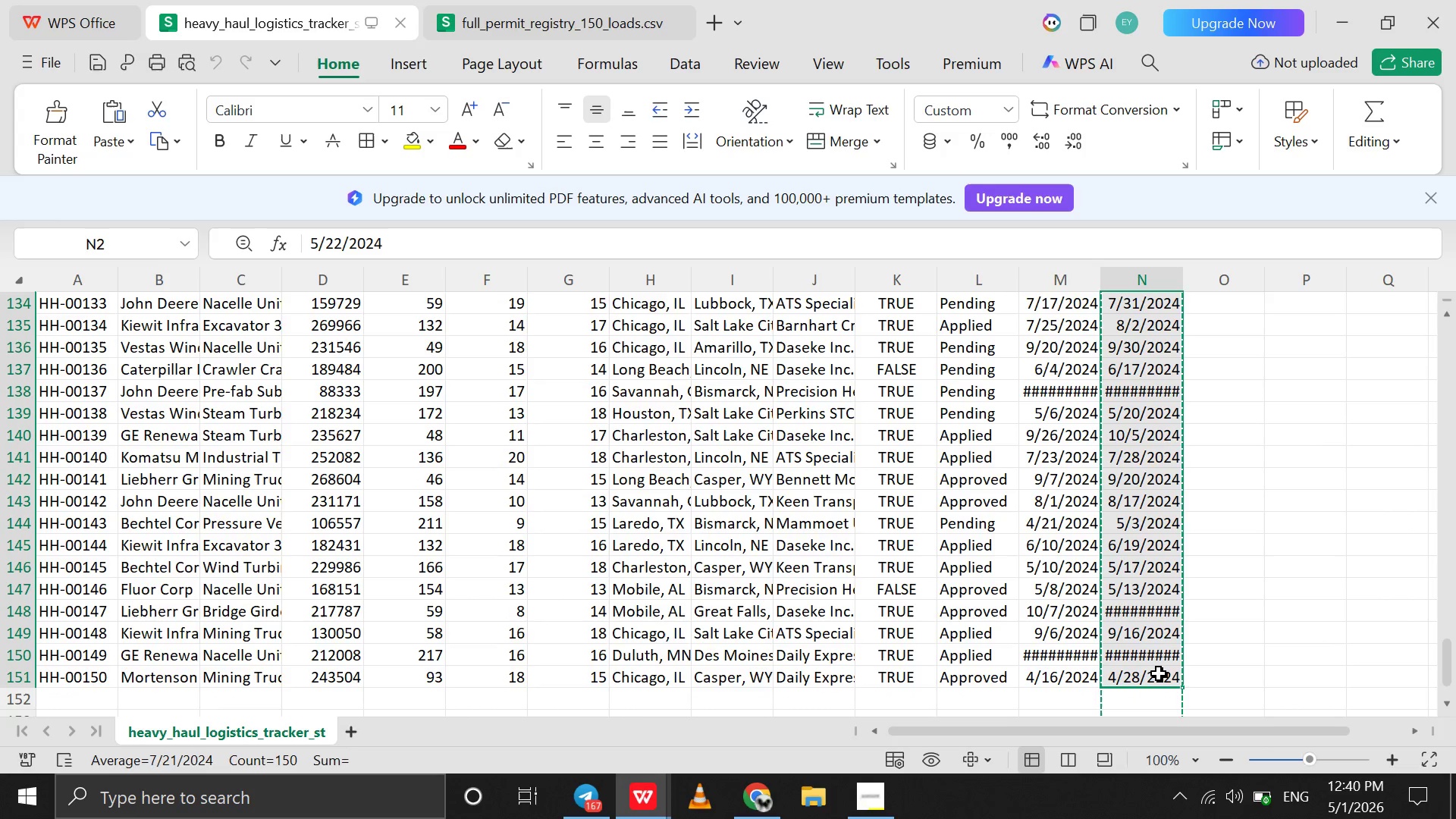 
hold_key(key=ShiftLeft, duration=0.55)
 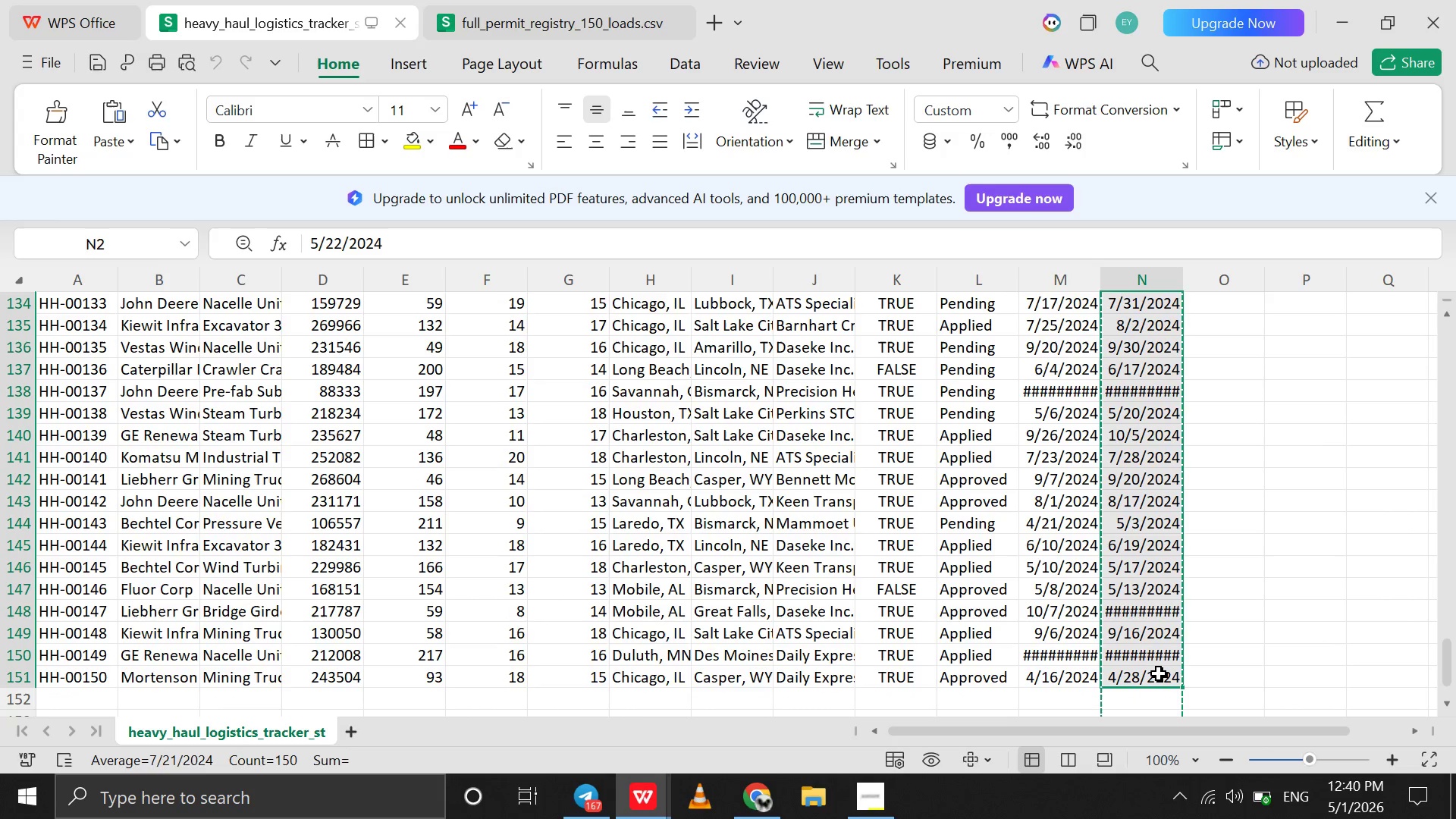 
key(Control+C)
 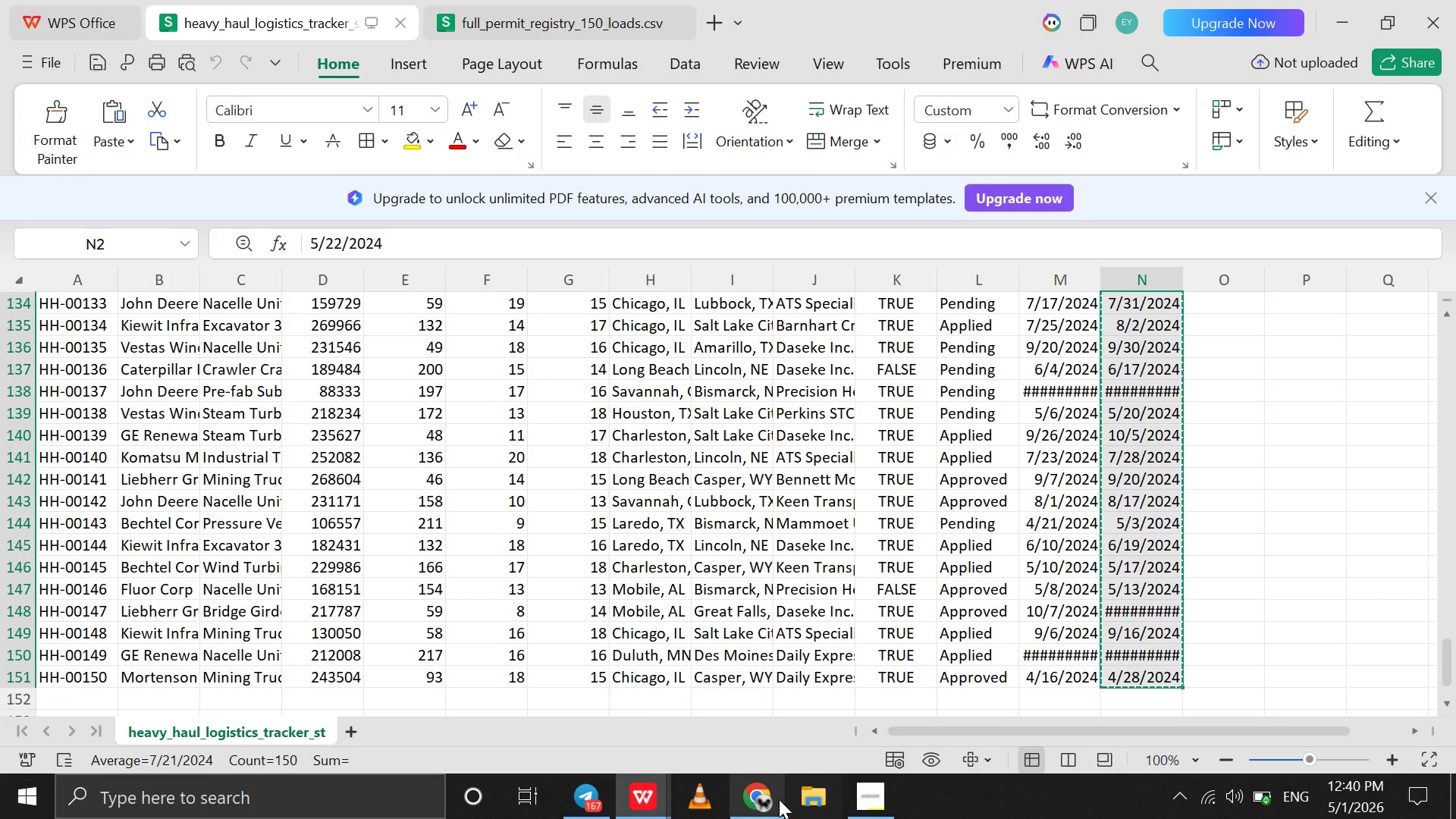 
left_click([774, 799])
 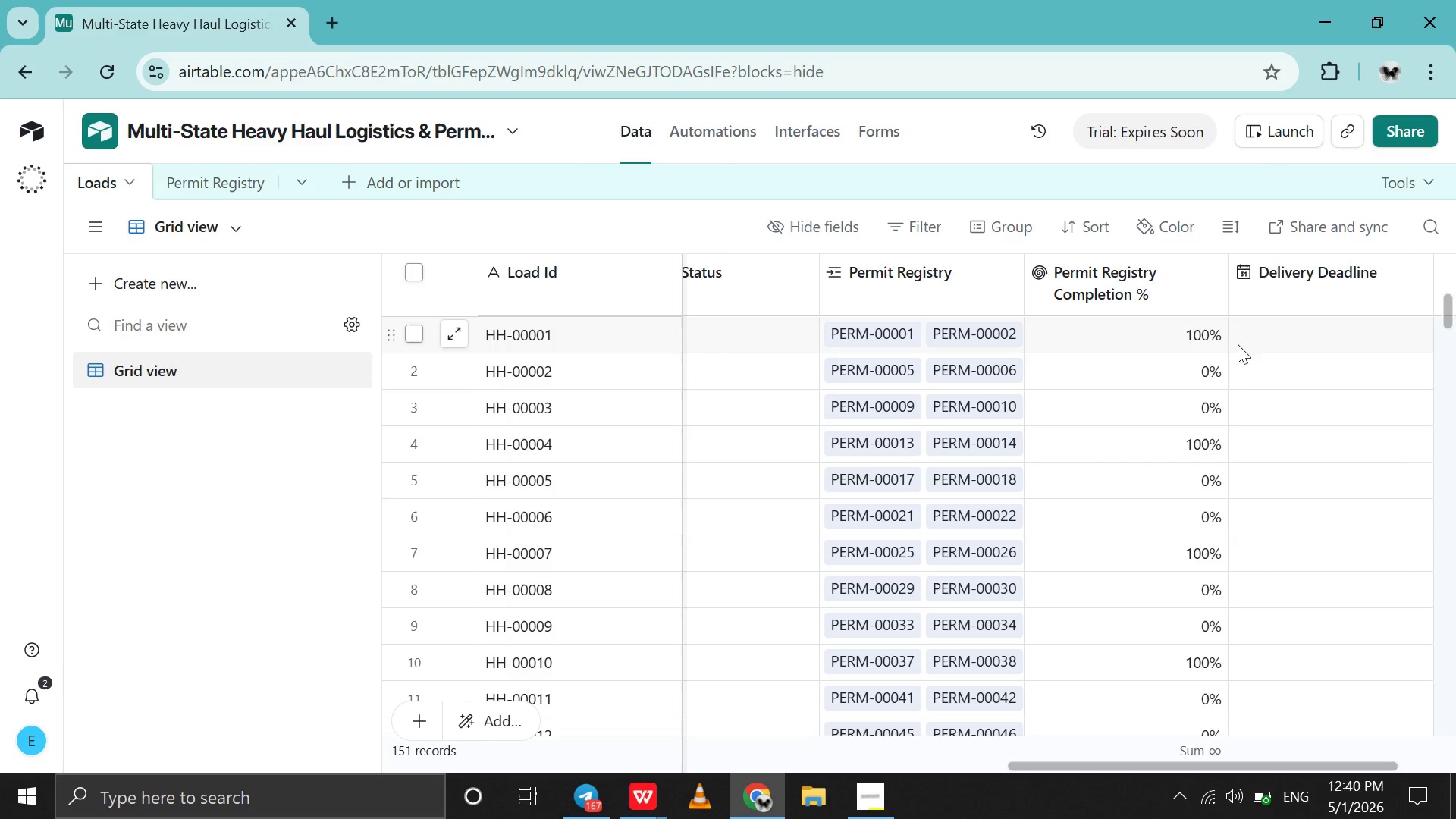 
left_click([1247, 344])
 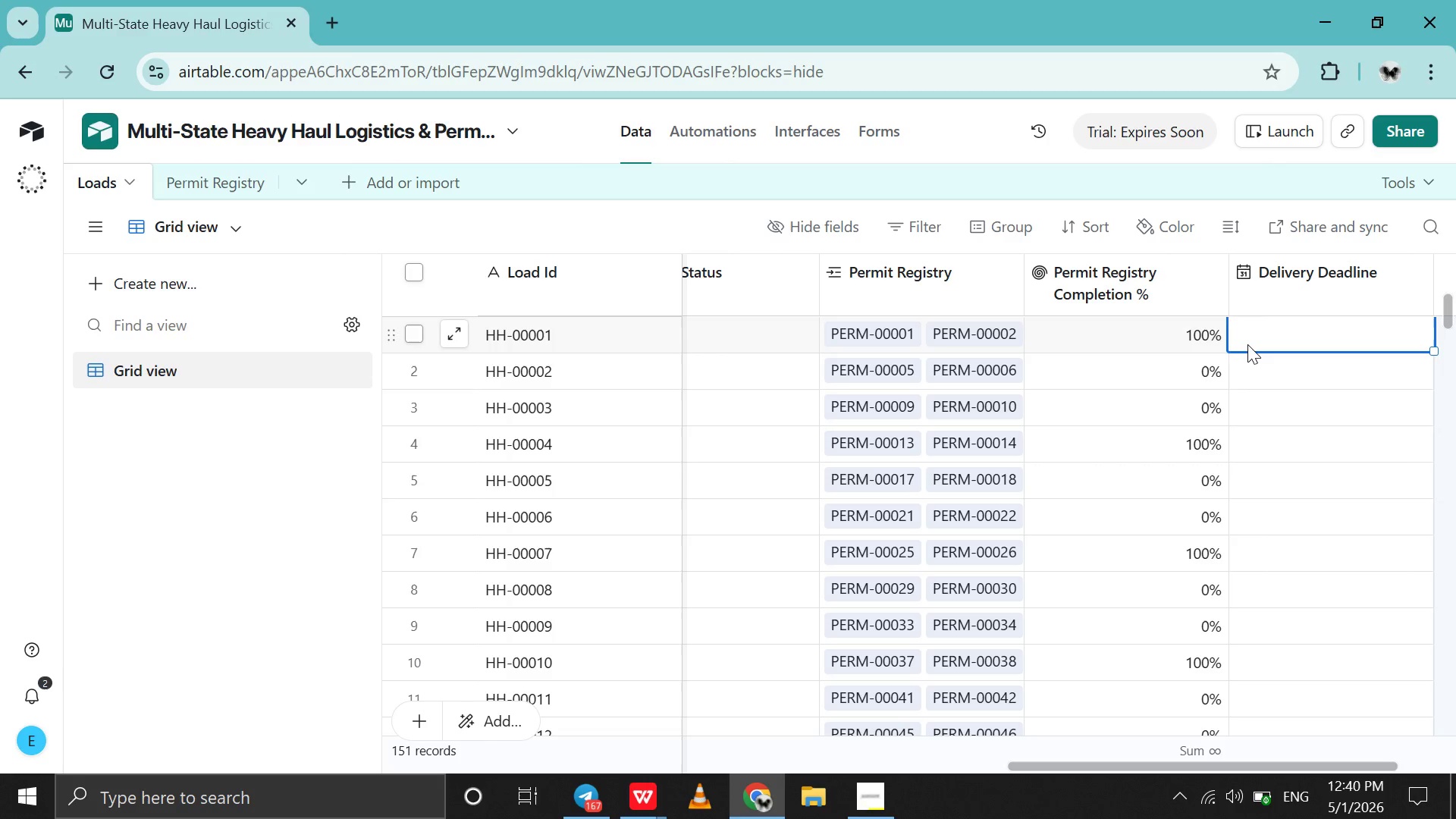 
key(Control+V)
 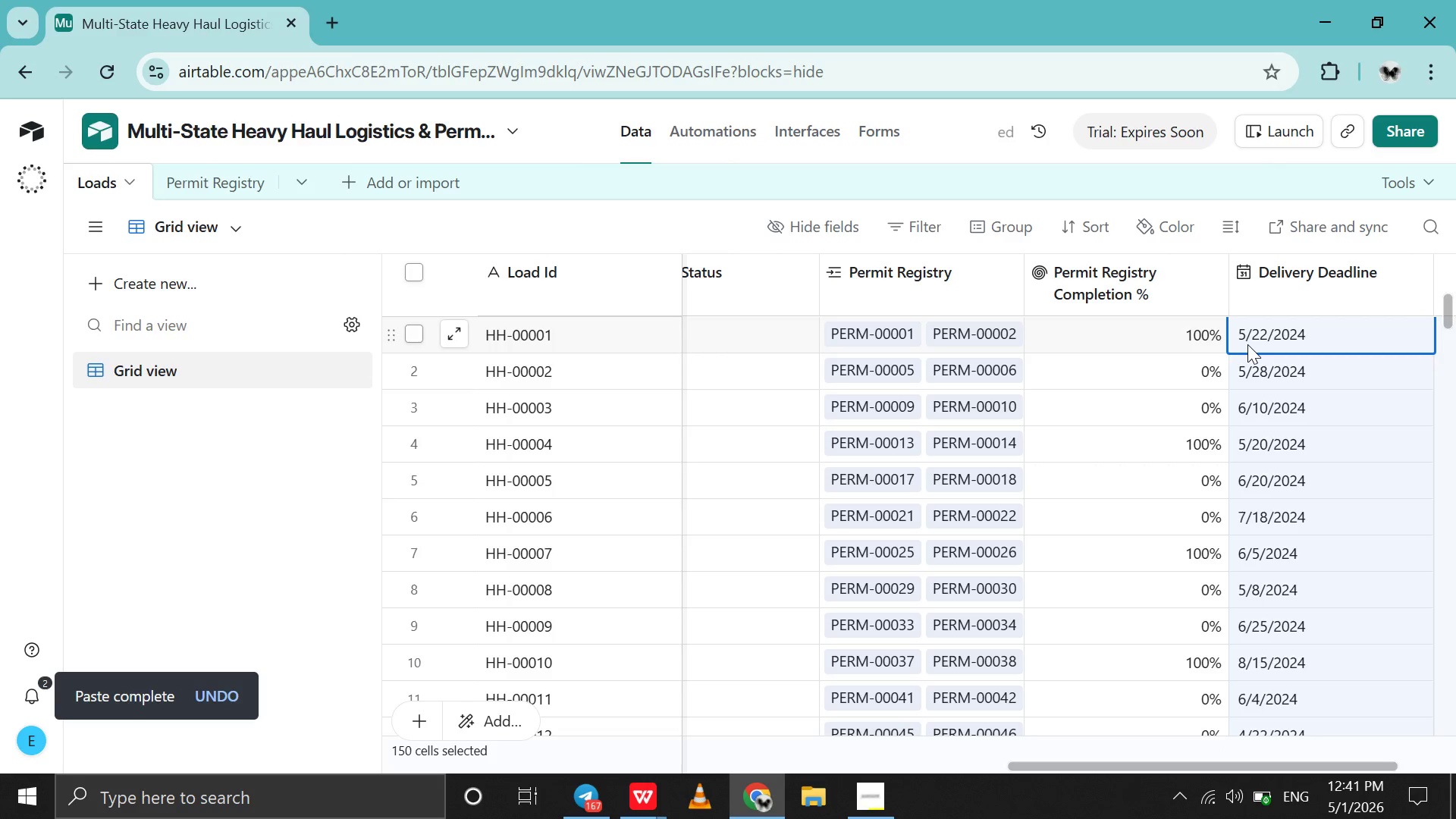 
scroll: coordinate [1247, 344], scroll_direction: down, amount: 297.0
 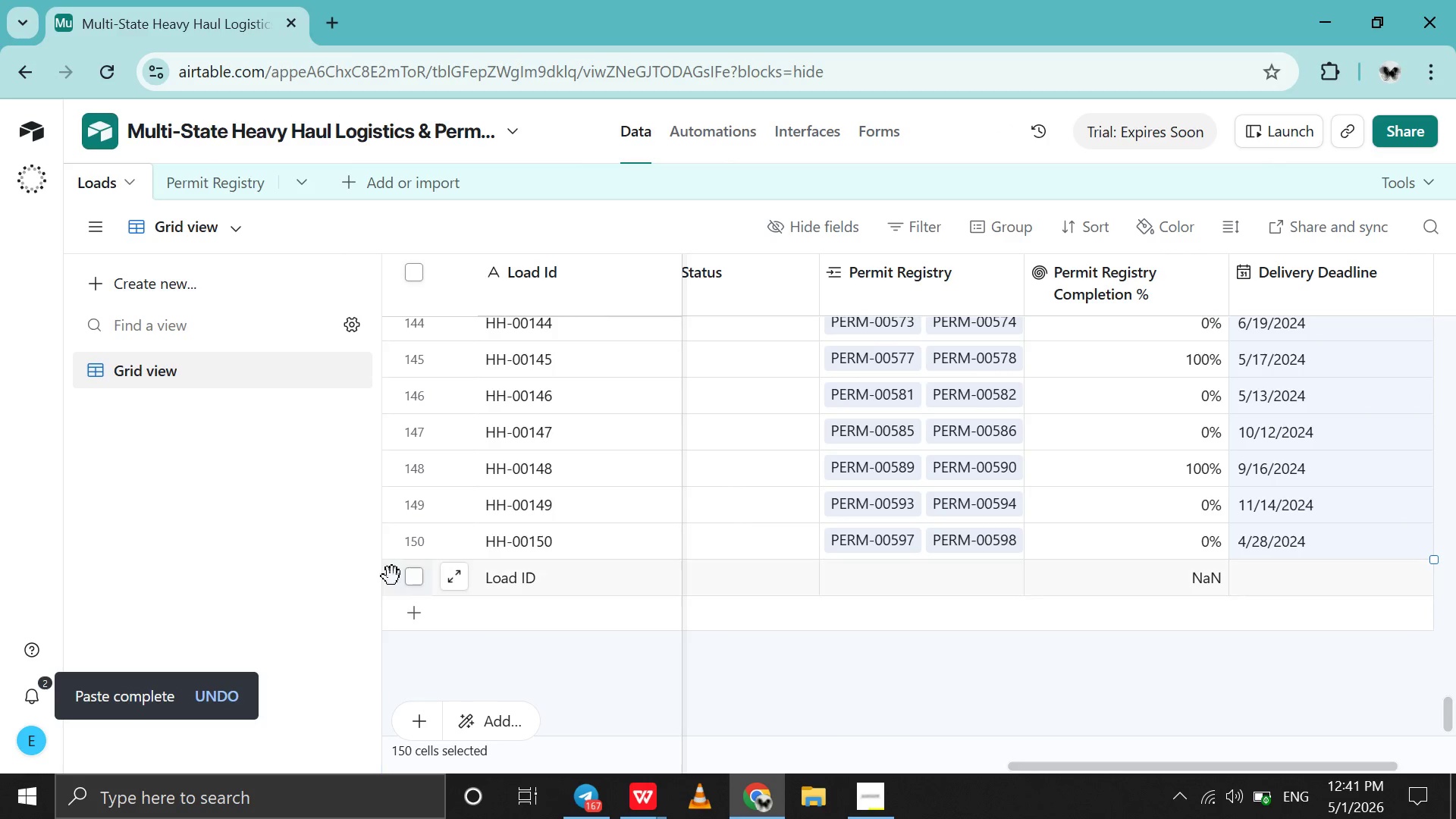 
right_click([394, 576])
 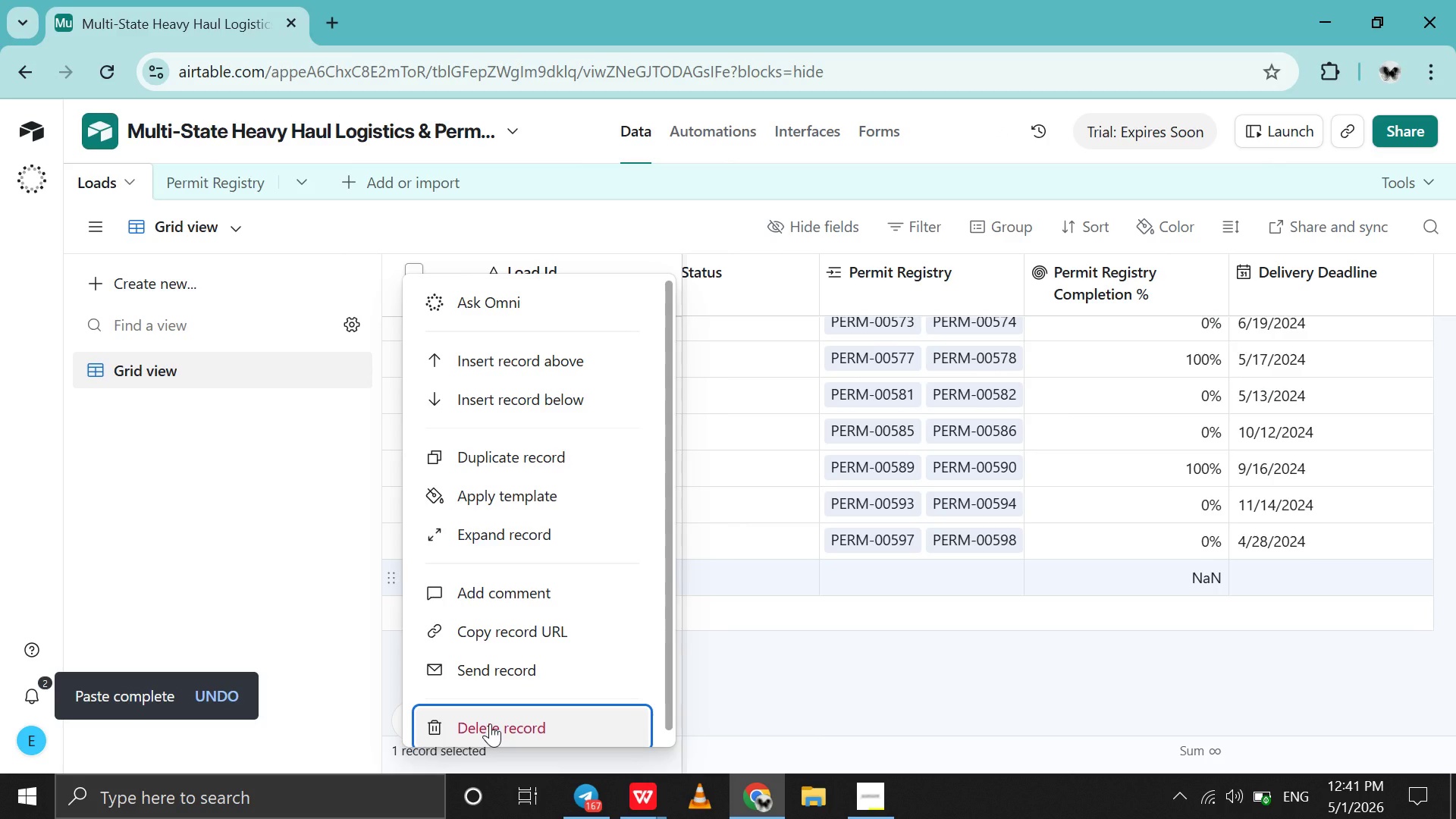 
left_click([490, 723])
 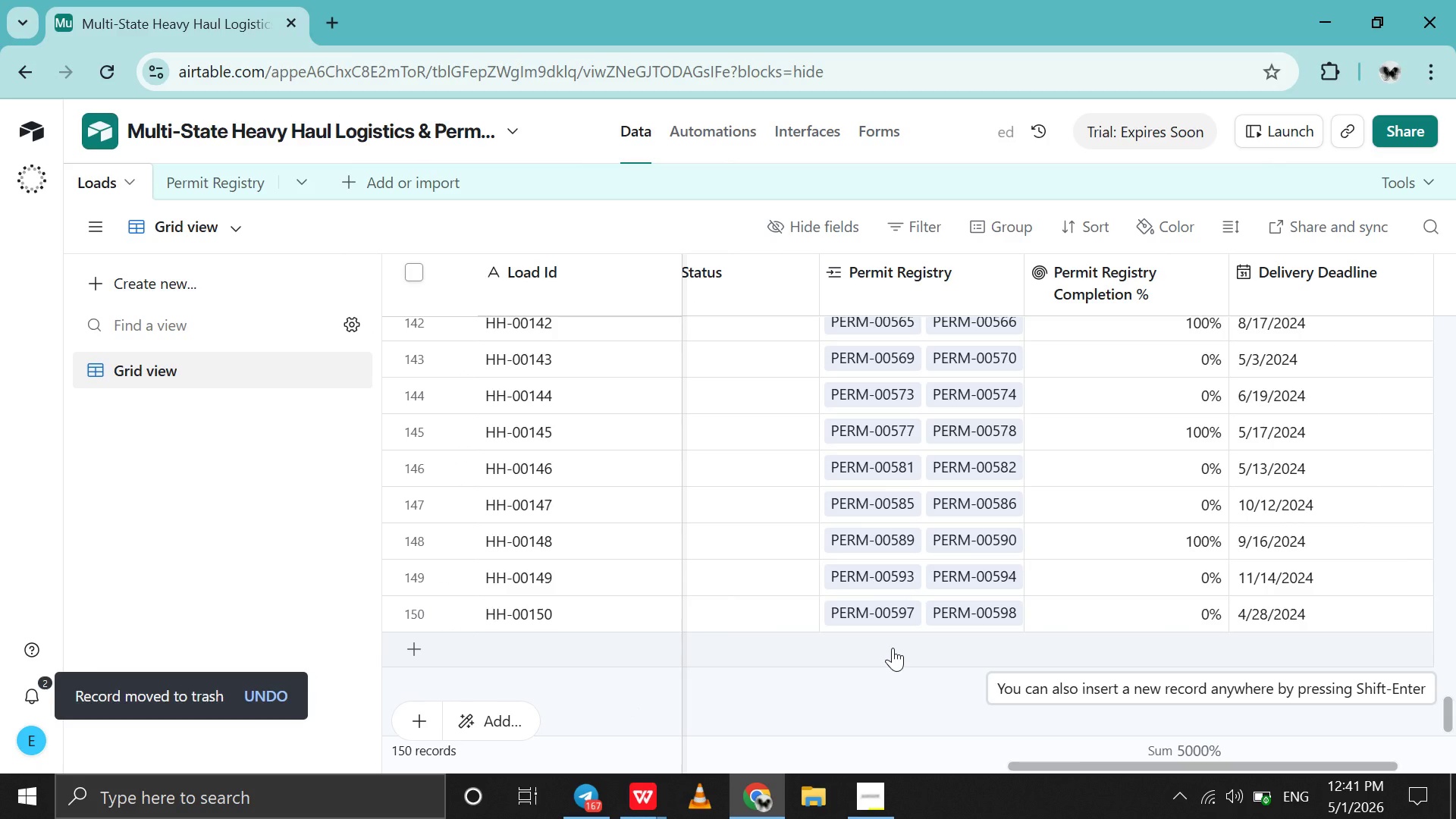 
scroll: coordinate [893, 648], scroll_direction: up, amount: 386.0
 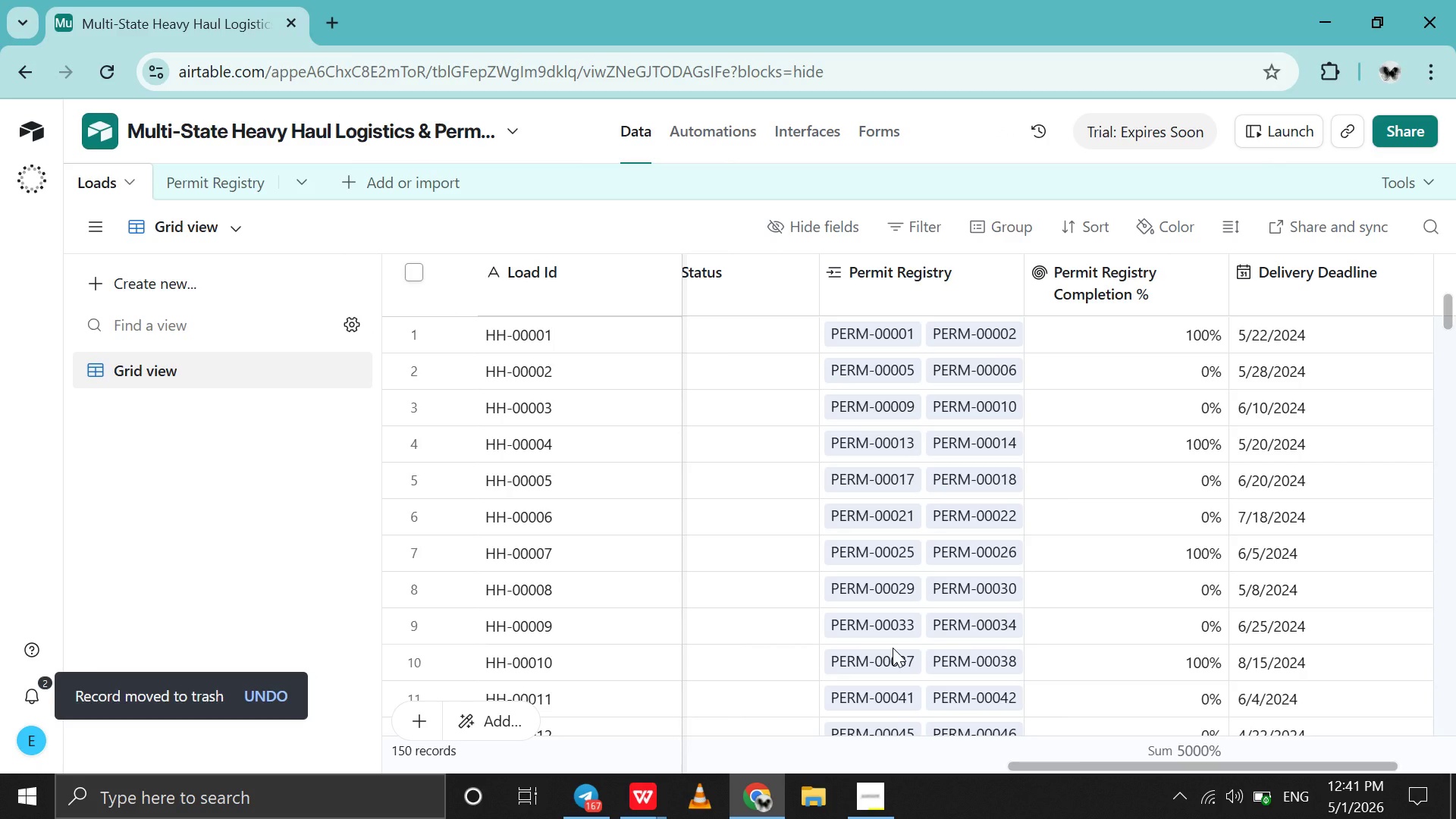 
scroll: coordinate [893, 648], scroll_direction: down, amount: 11.0
 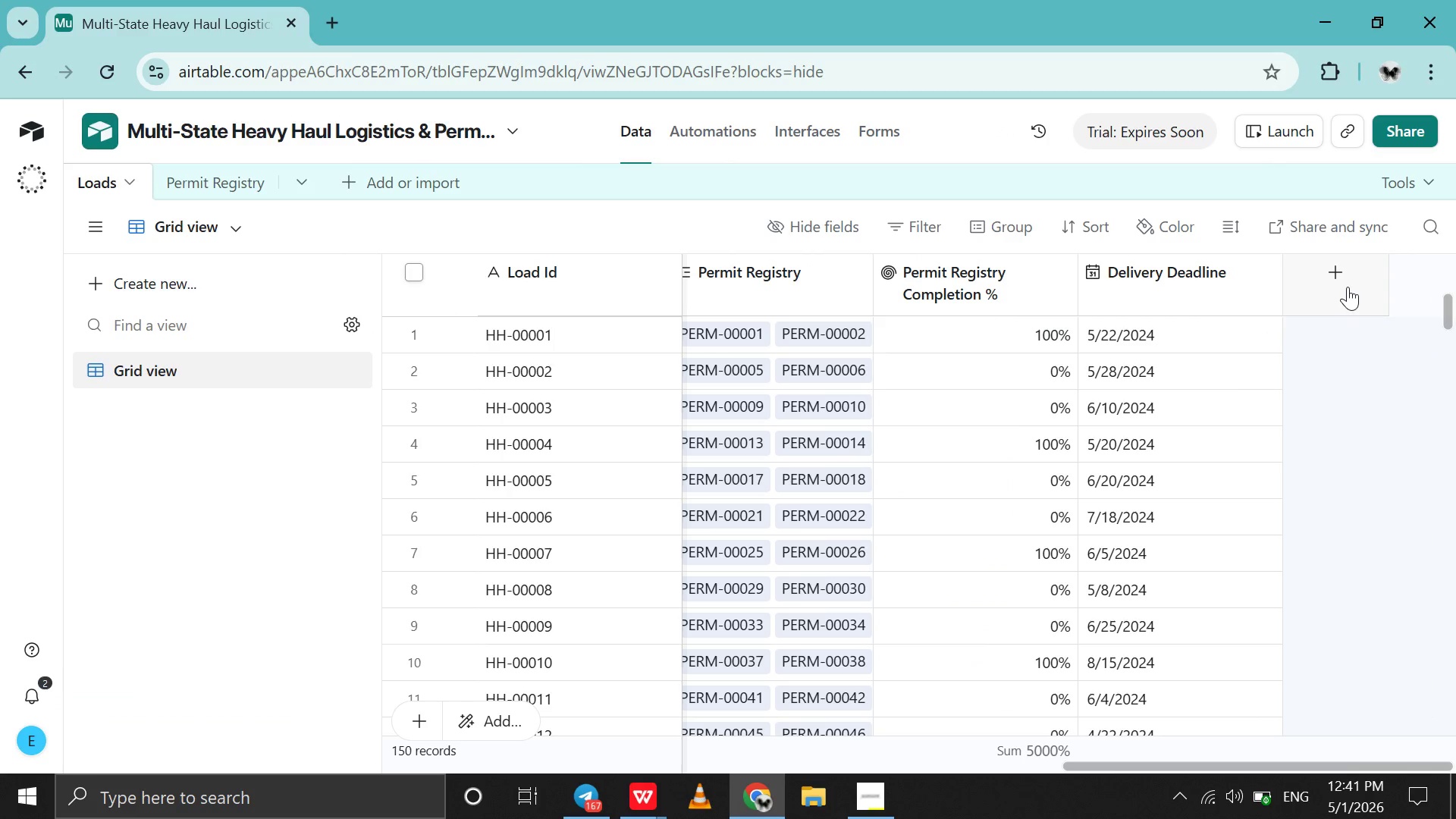 
left_click([1348, 287])
 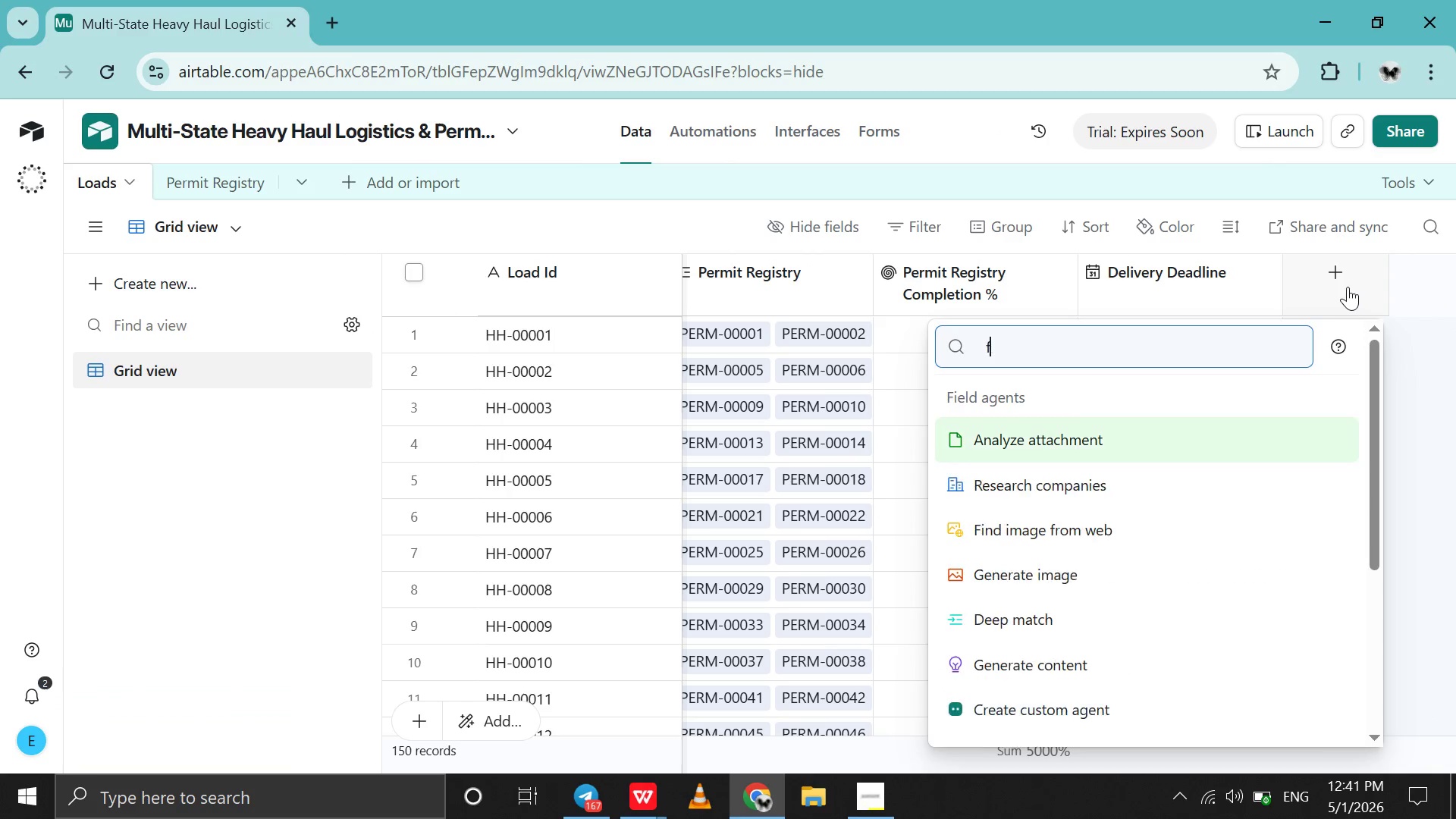 
type(fo)
 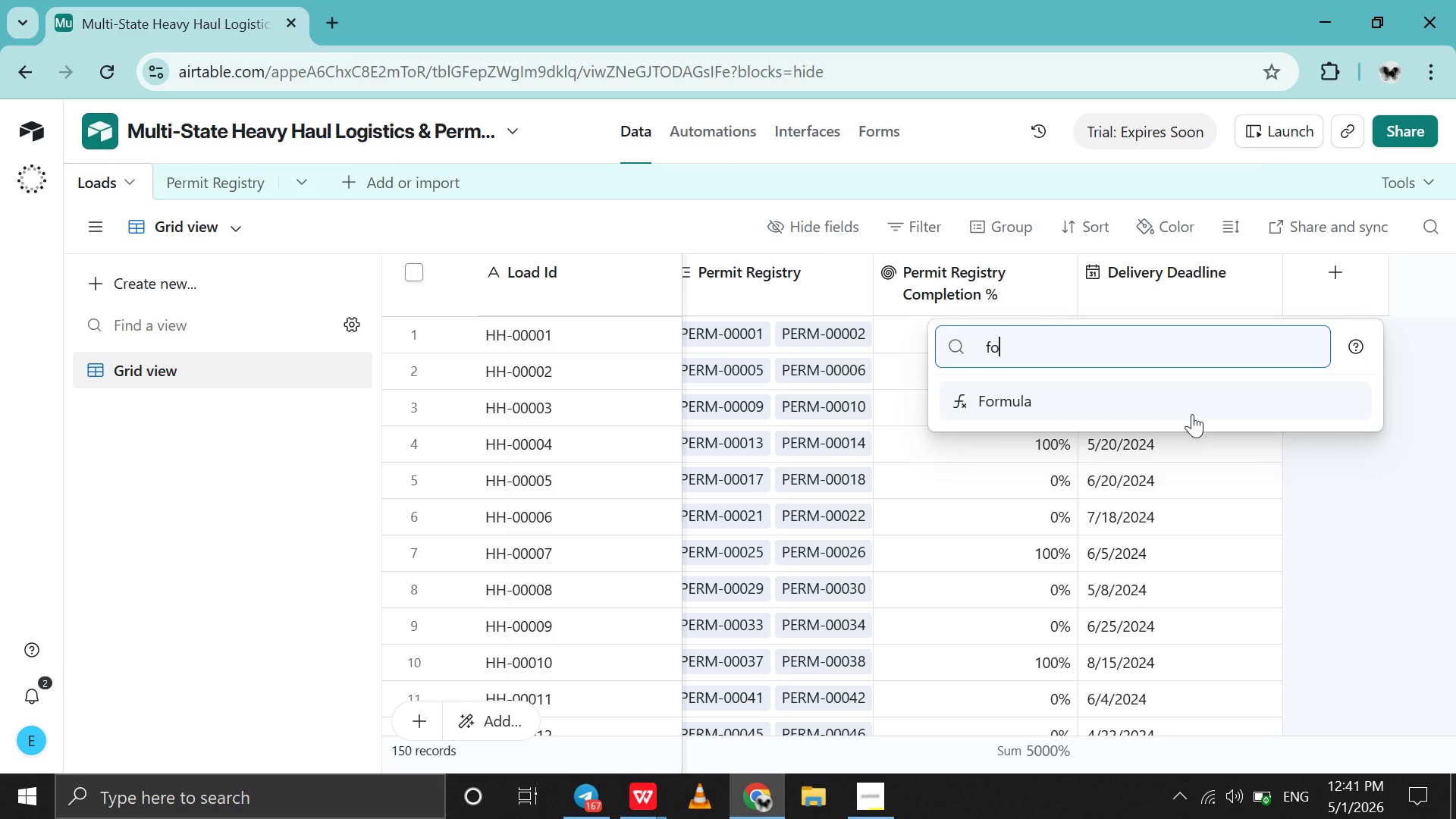 
left_click([1191, 414])
 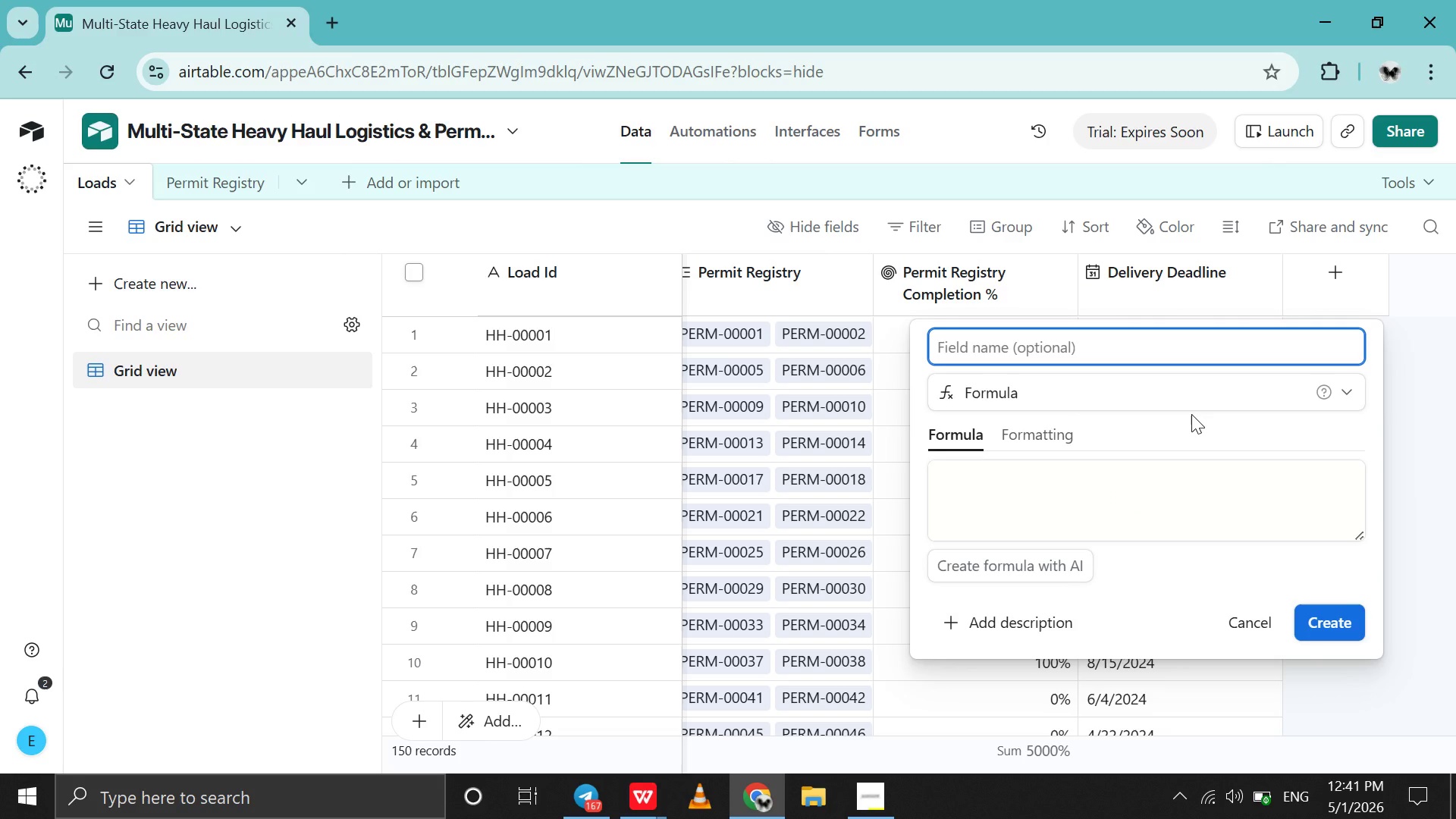 
type(Days Until Delivery )
 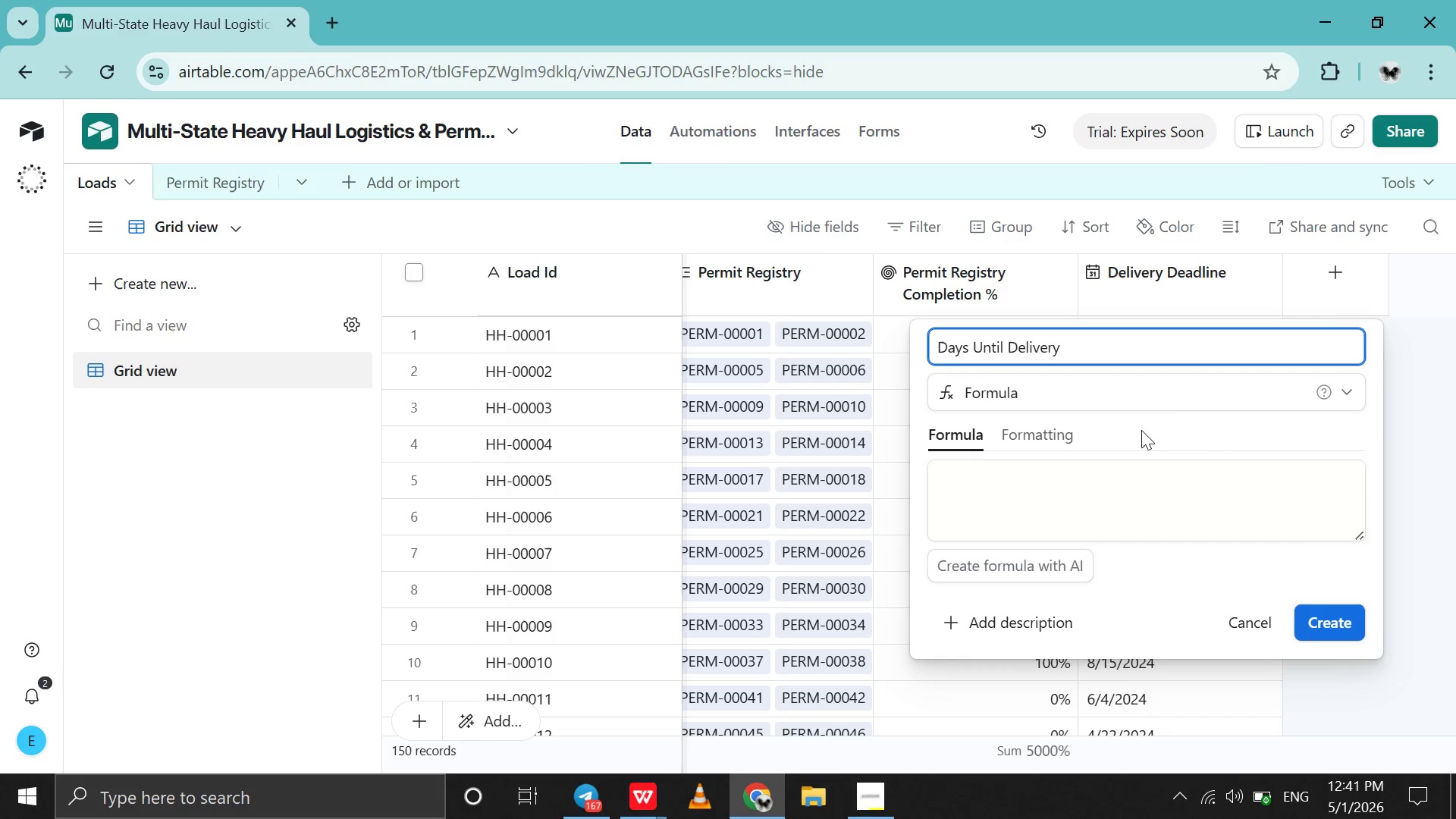 
left_click([942, 498])
 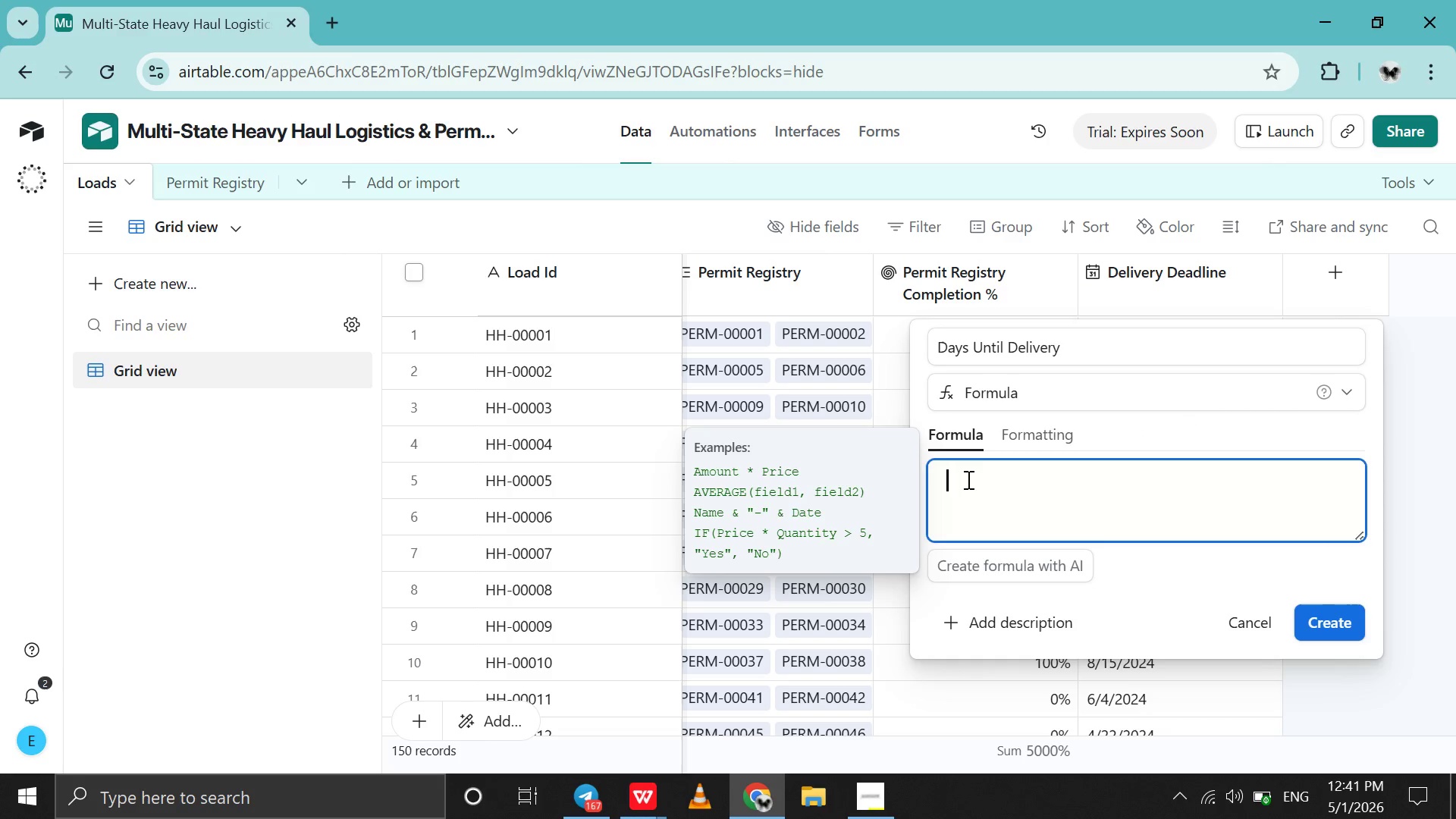 
left_click([967, 479])
 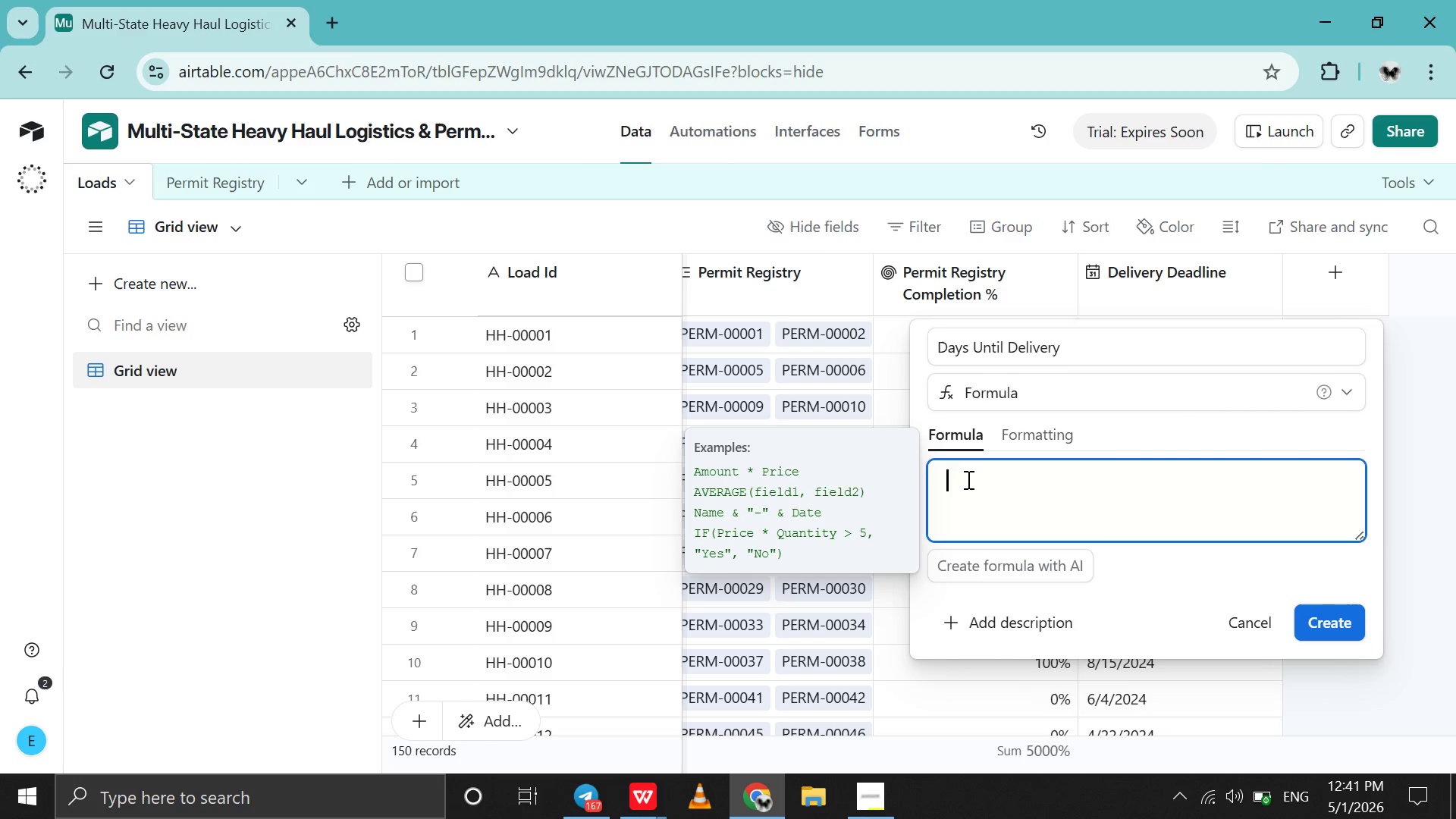 
wait(7.06)
 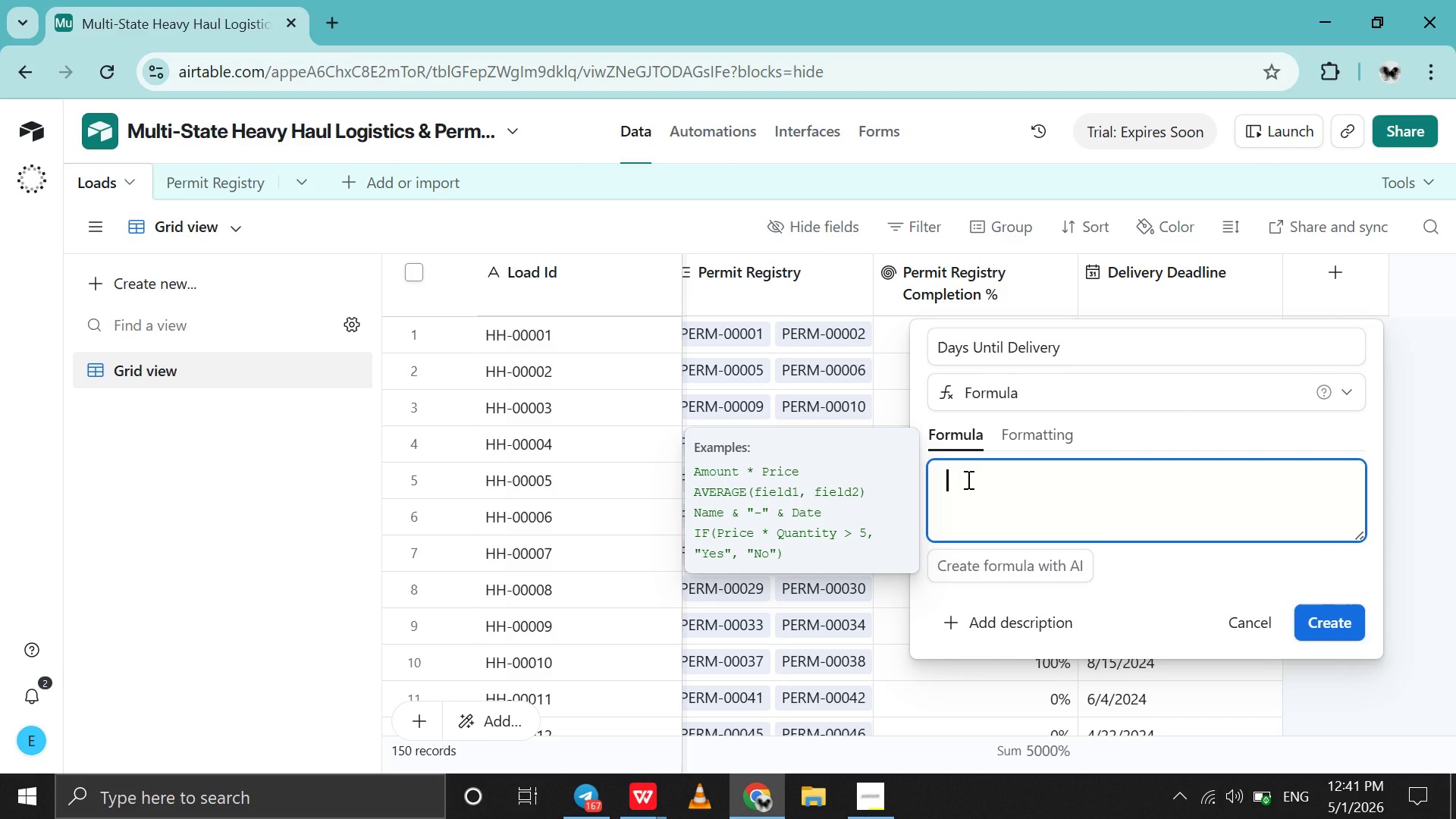 
type(date)
 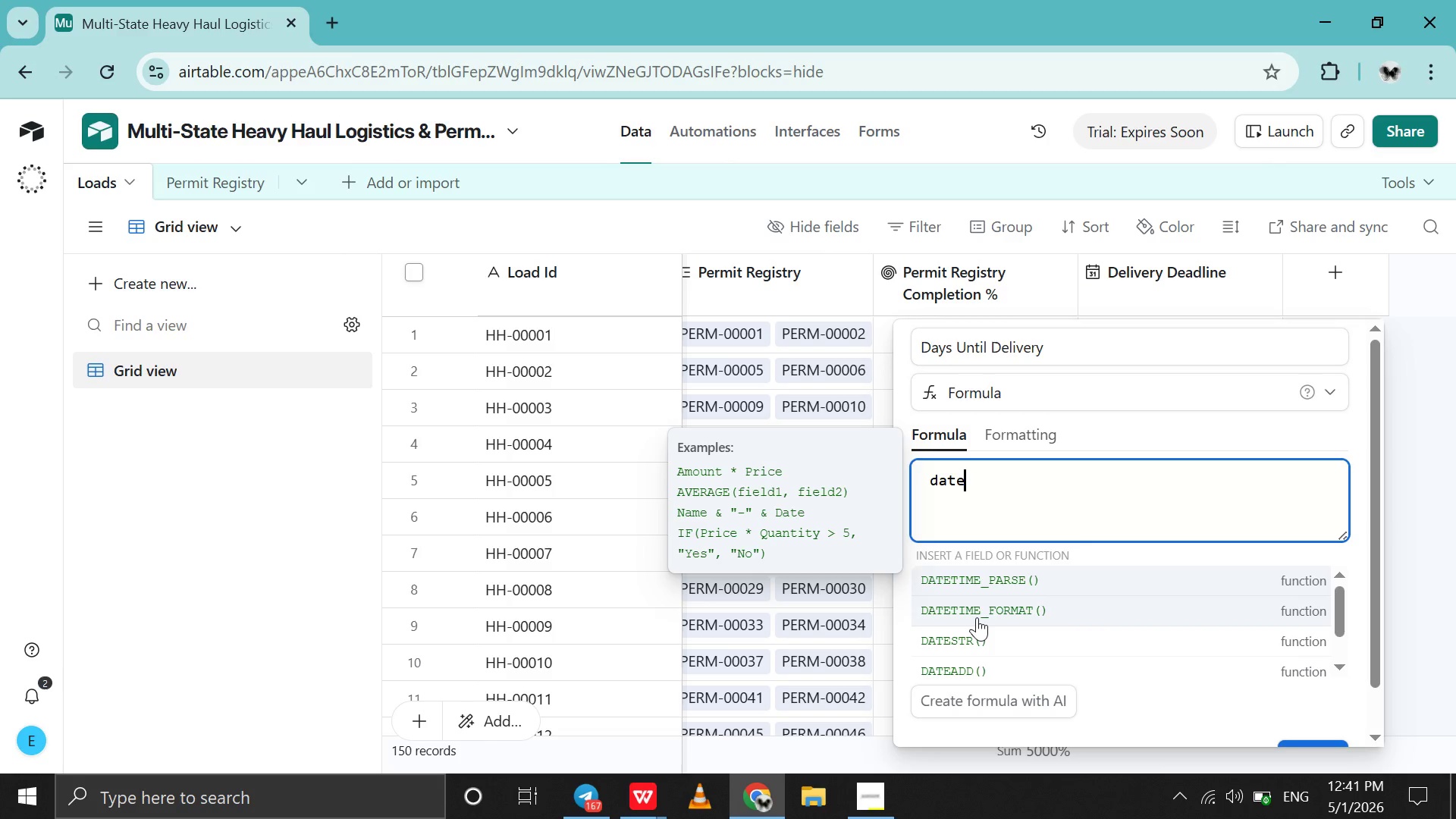 
type(tim)
 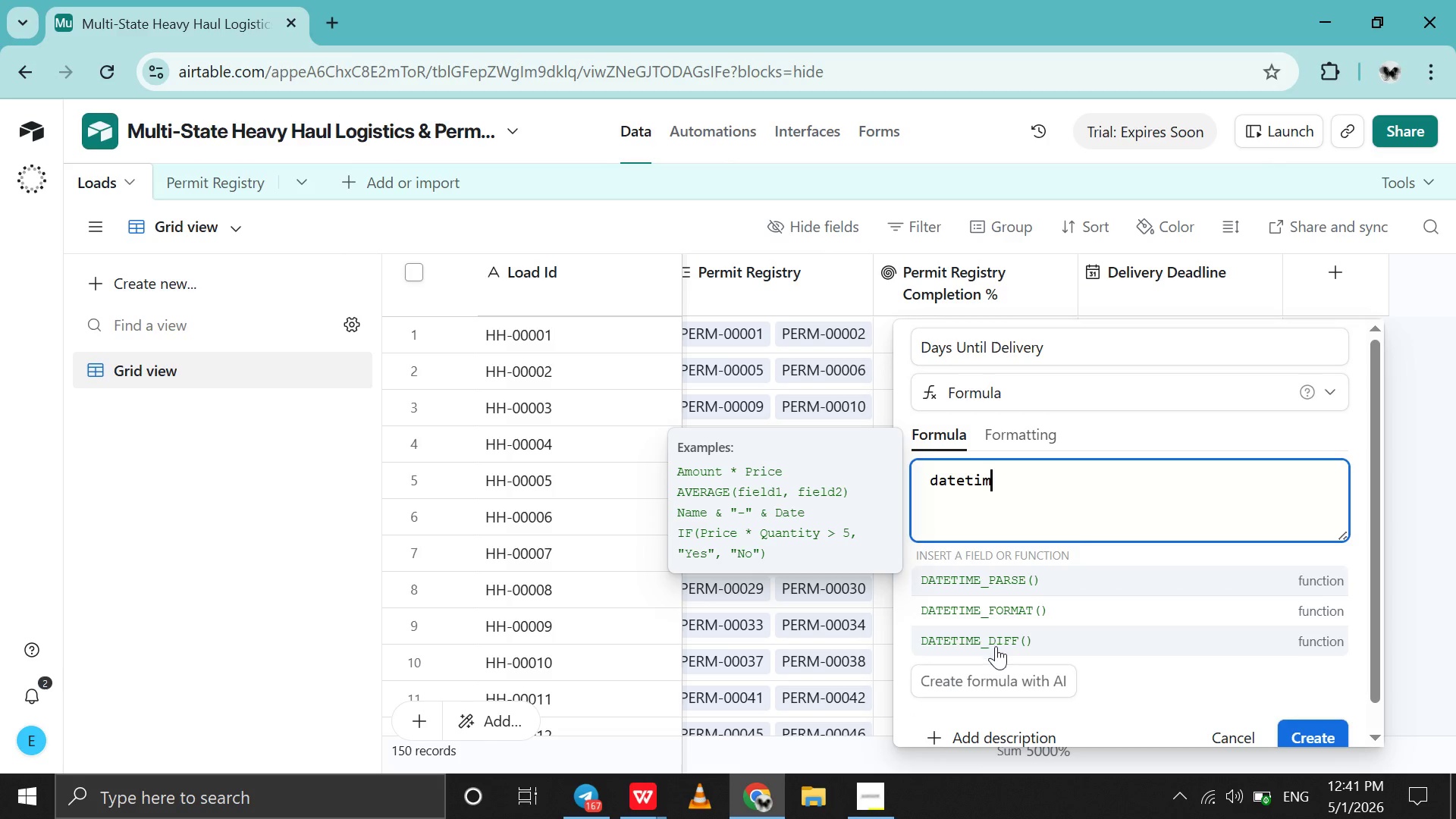 
left_click([996, 646])
 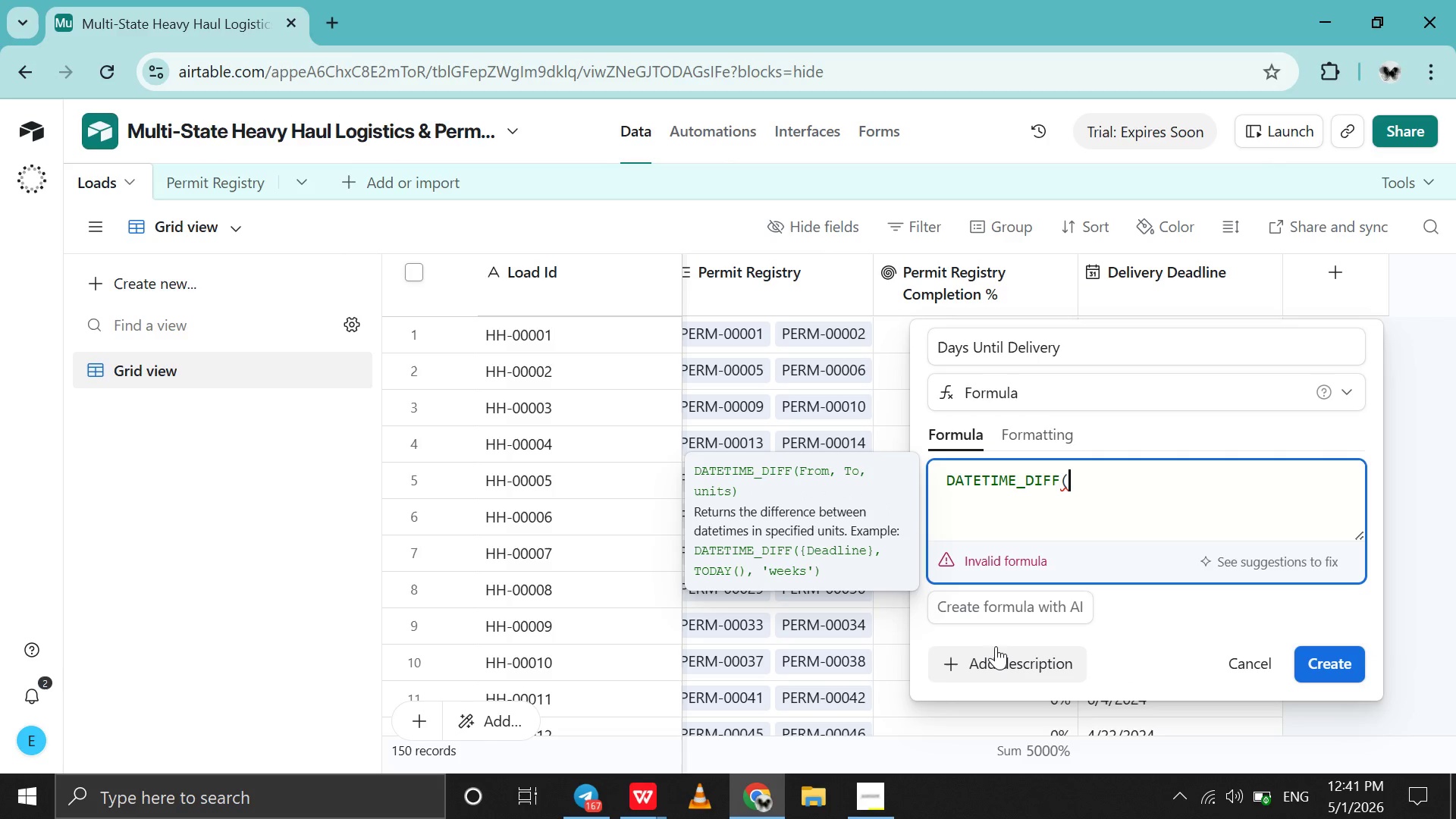 
wait(6.03)
 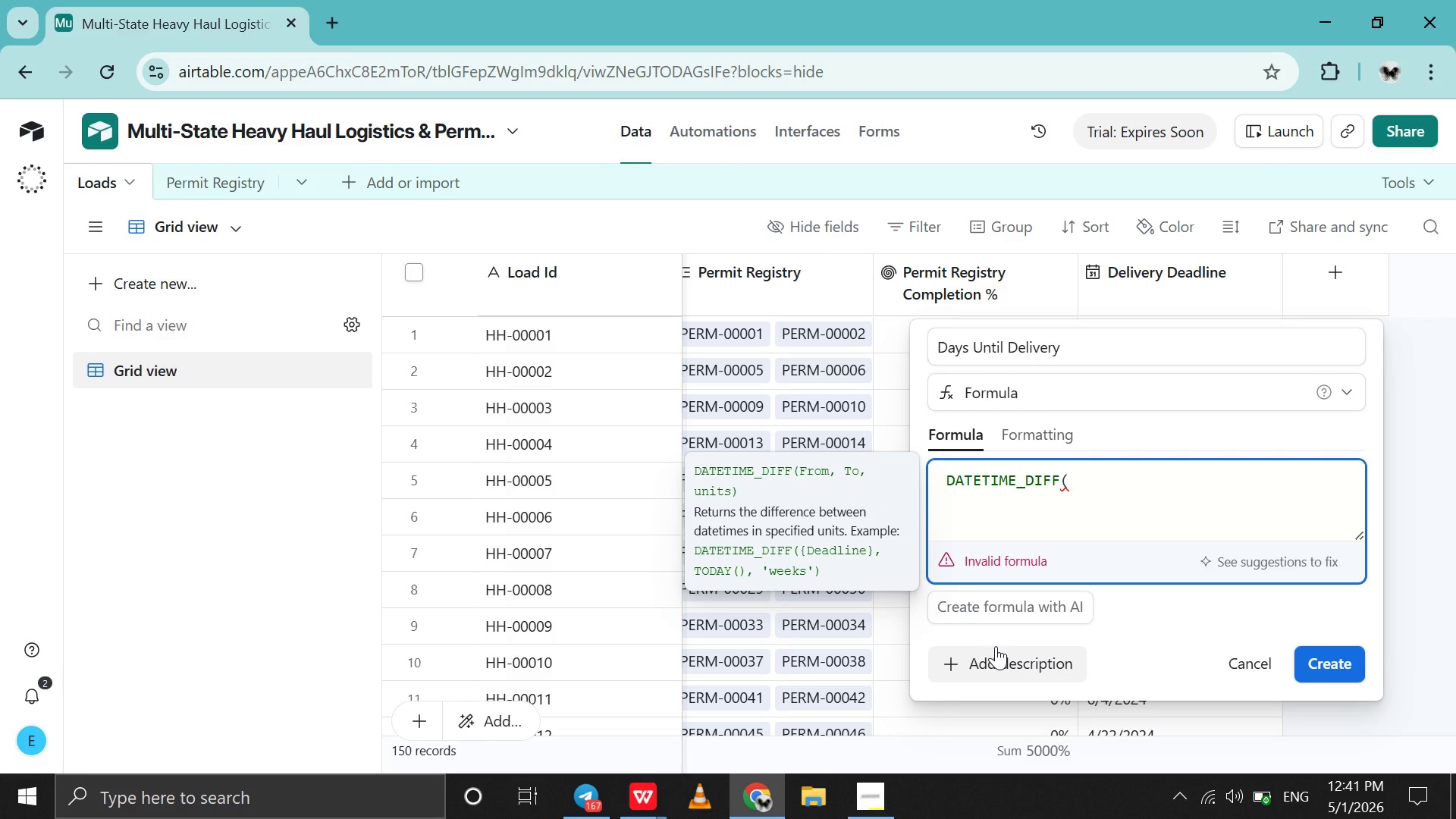 
type({delivery )
 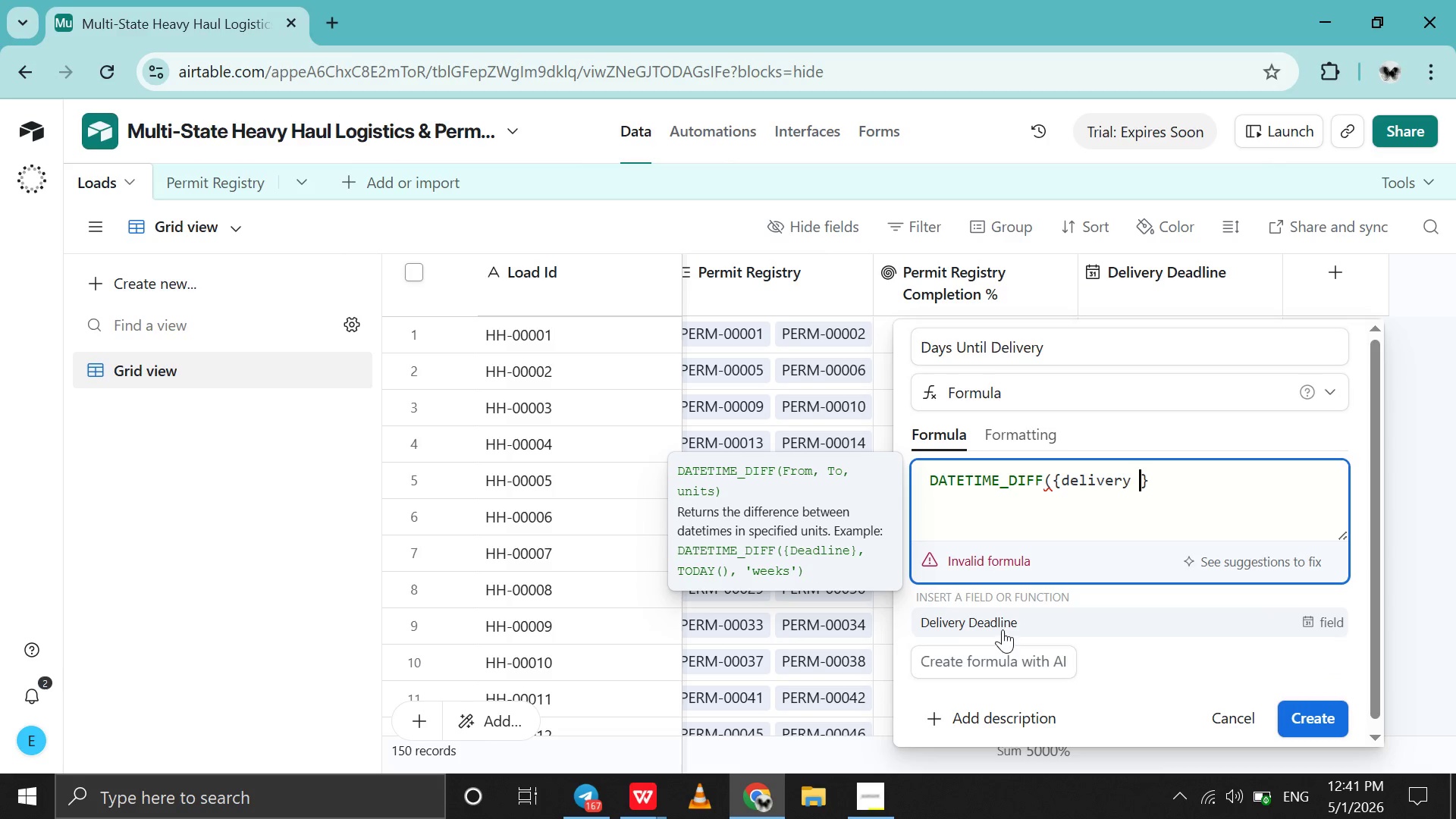 
left_click([1009, 619])
 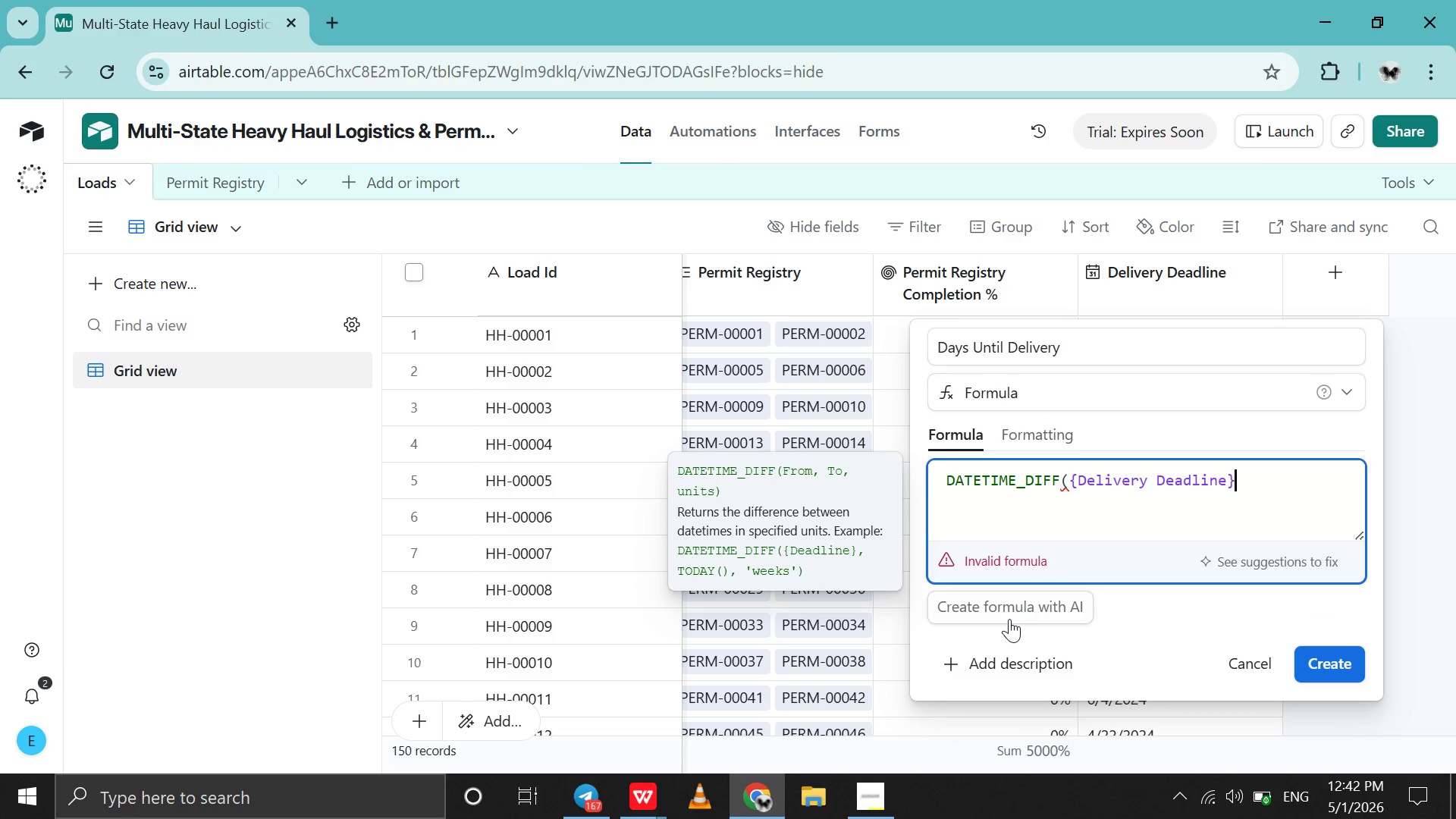 
type(,tod)
 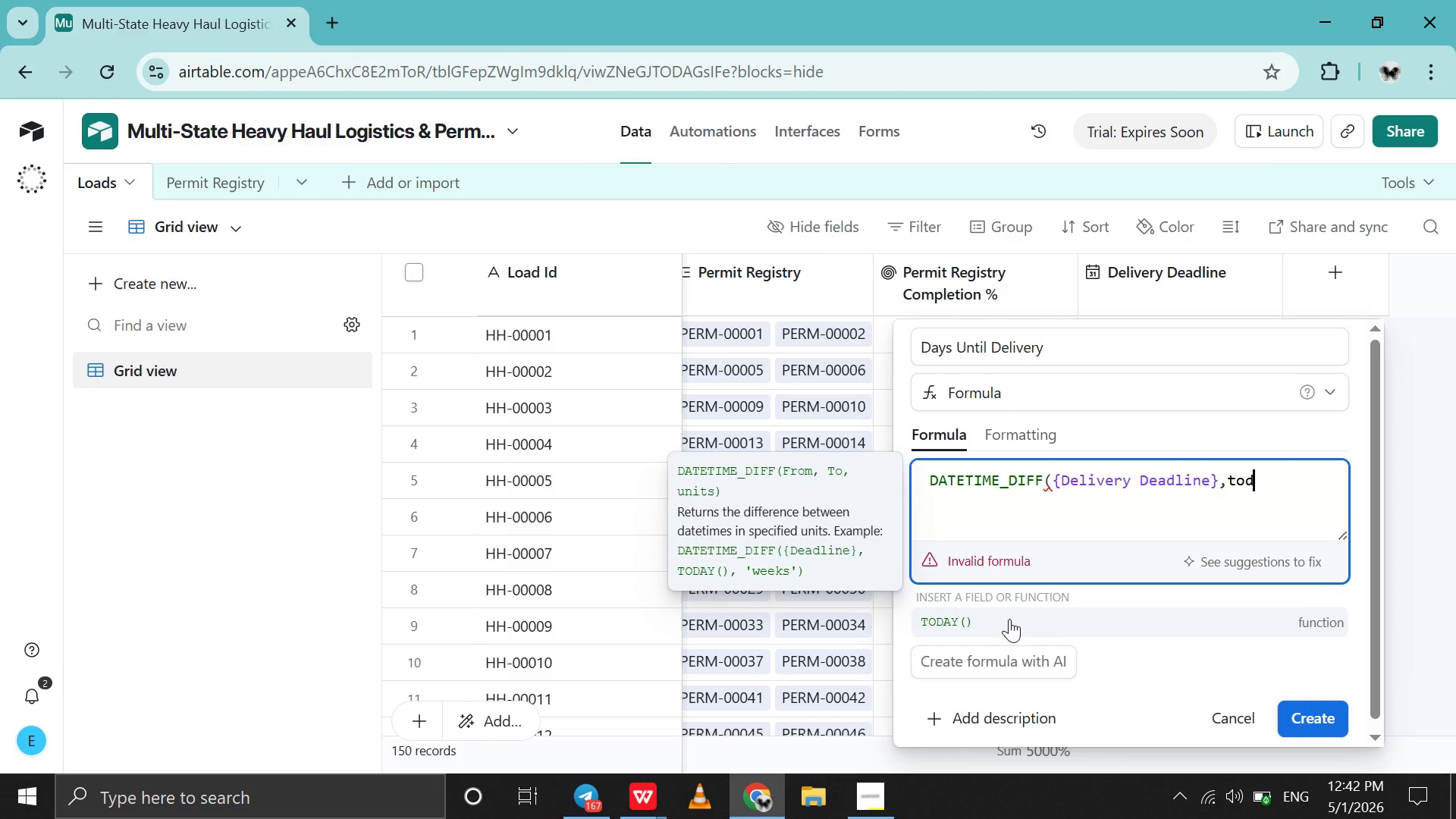 
double_click([1009, 619])
 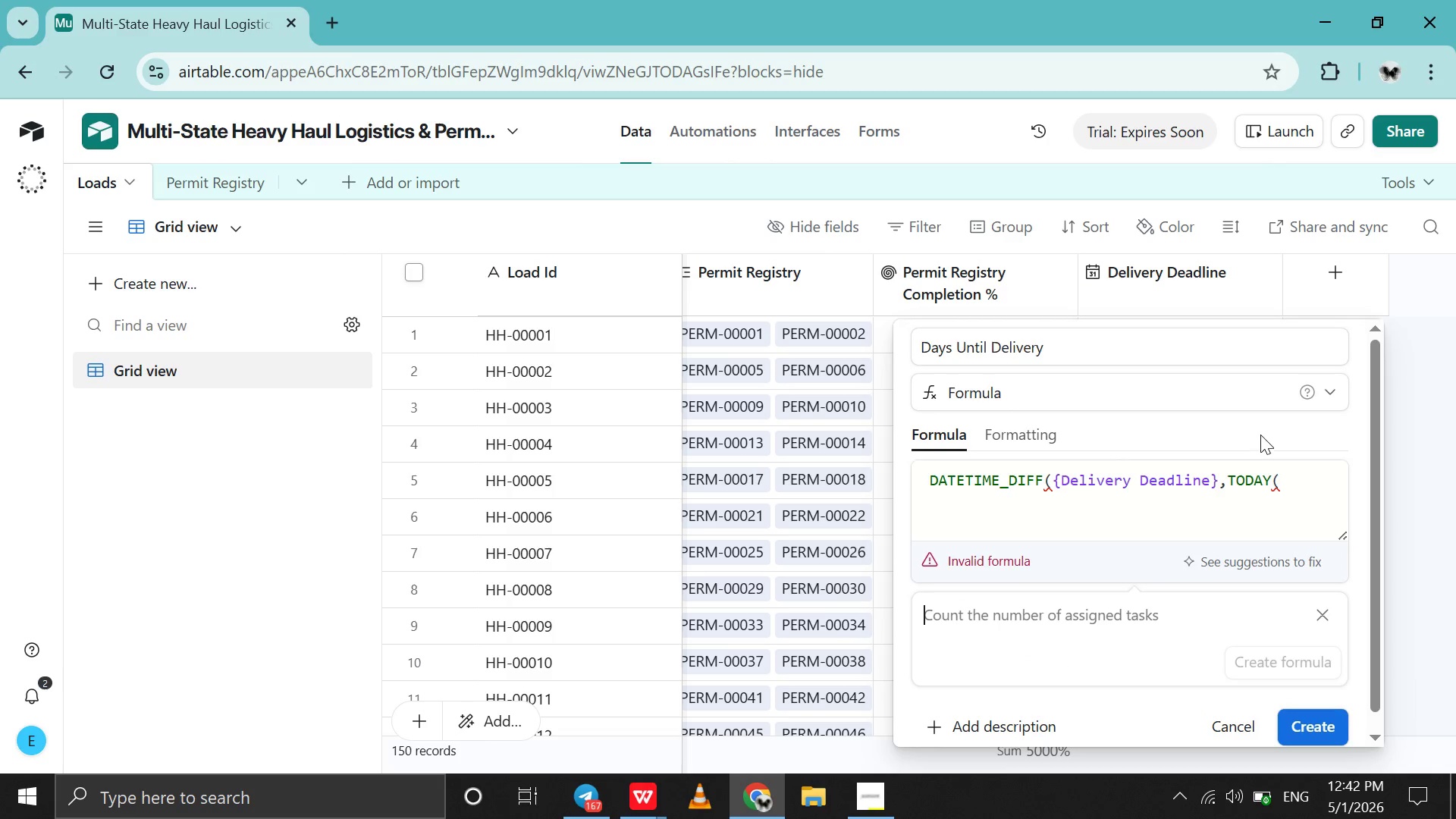 
left_click([1288, 486])
 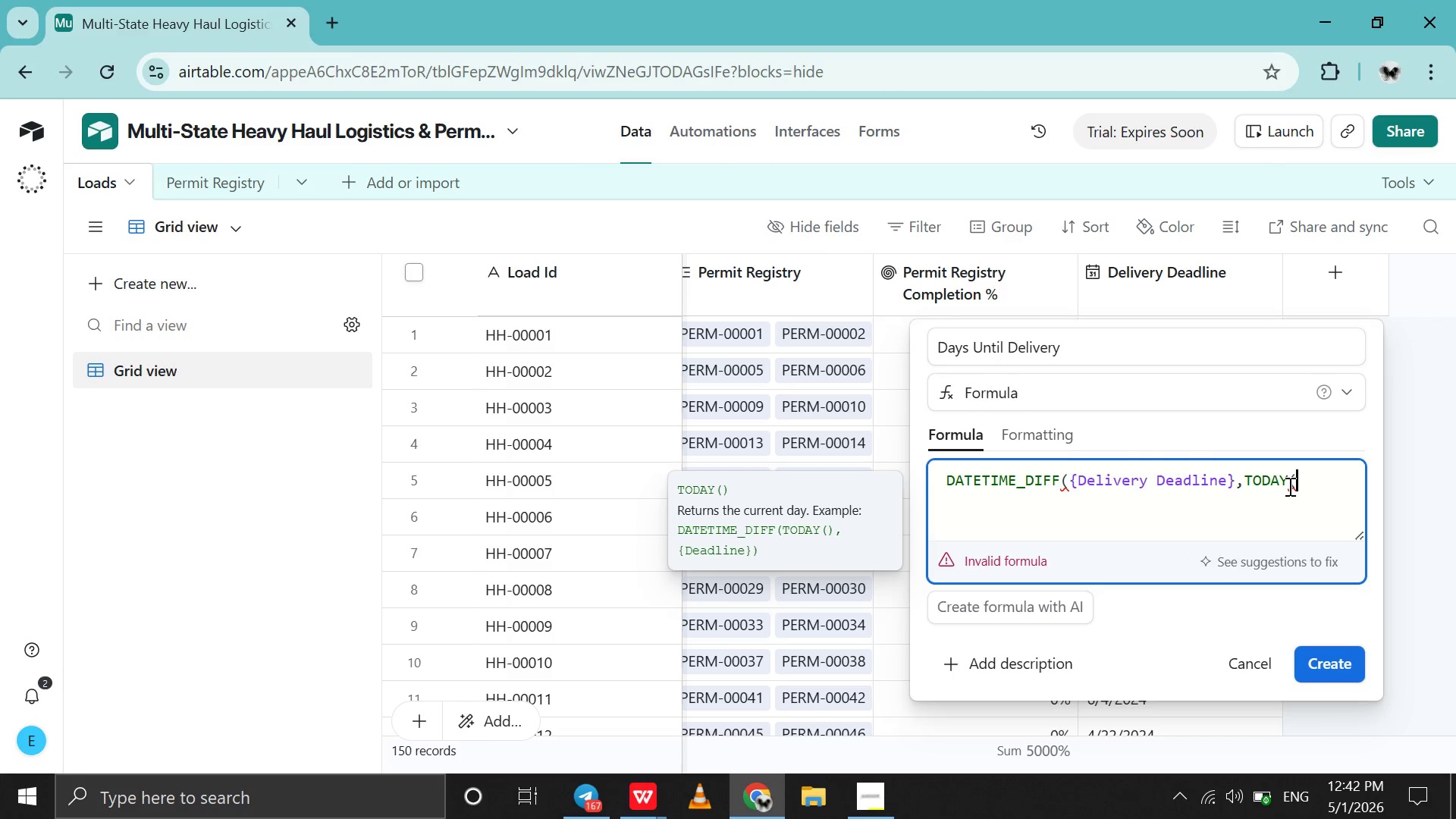 
type(),'dau)
key(Backspace)
type(ys)
 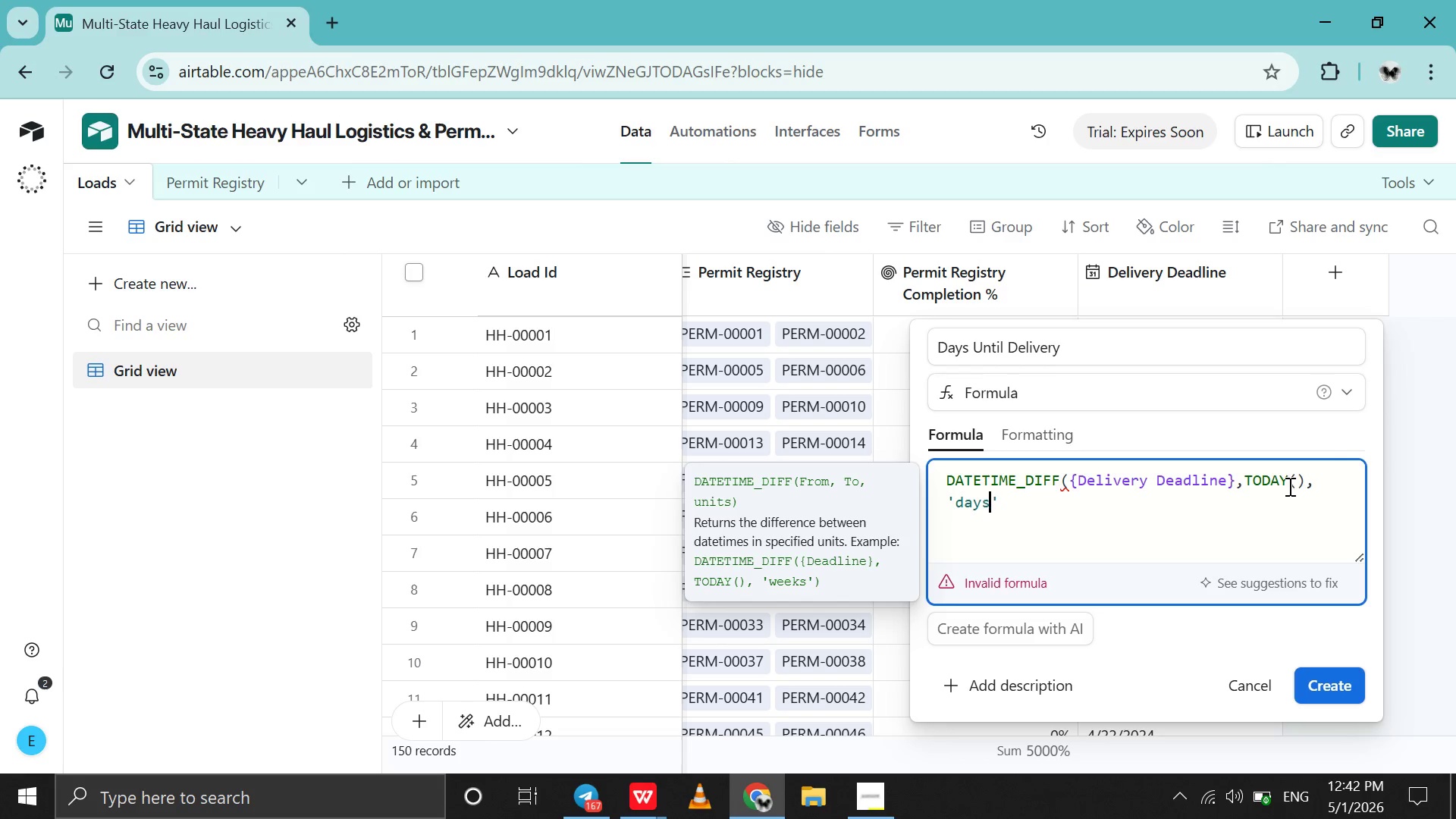 
key(ArrowRight)
 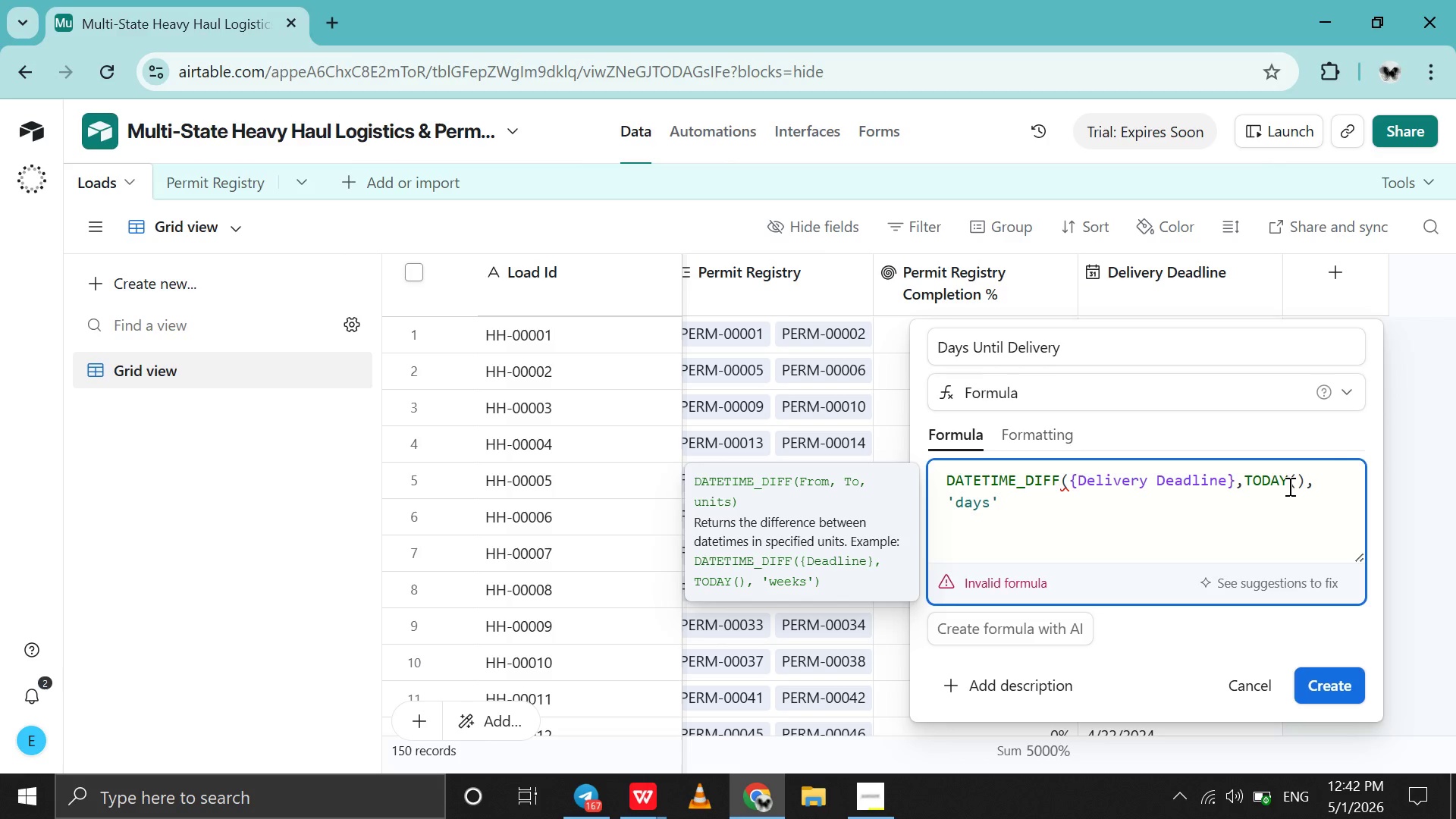 
key(Shift+0)
 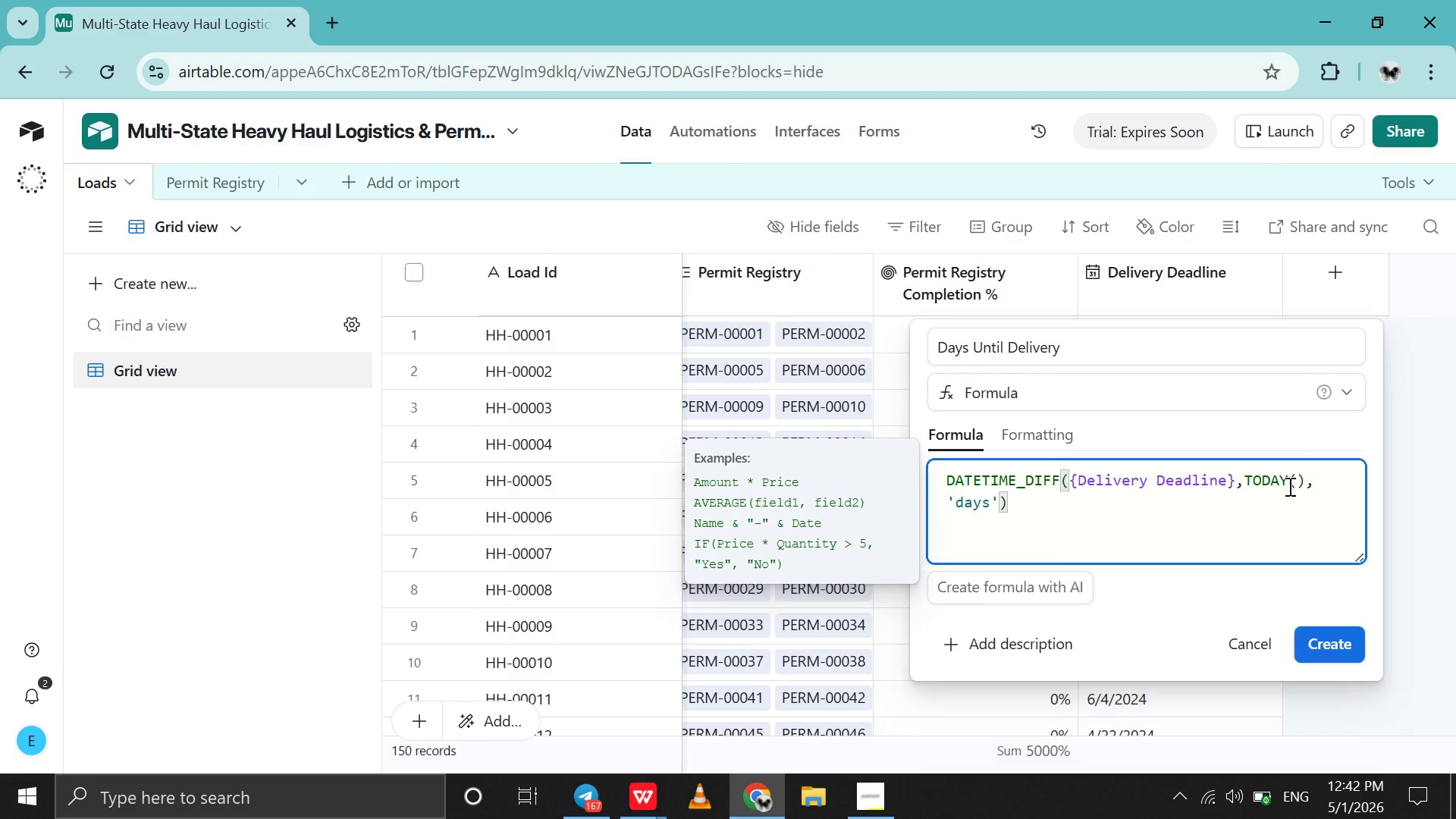 
key(Enter)
 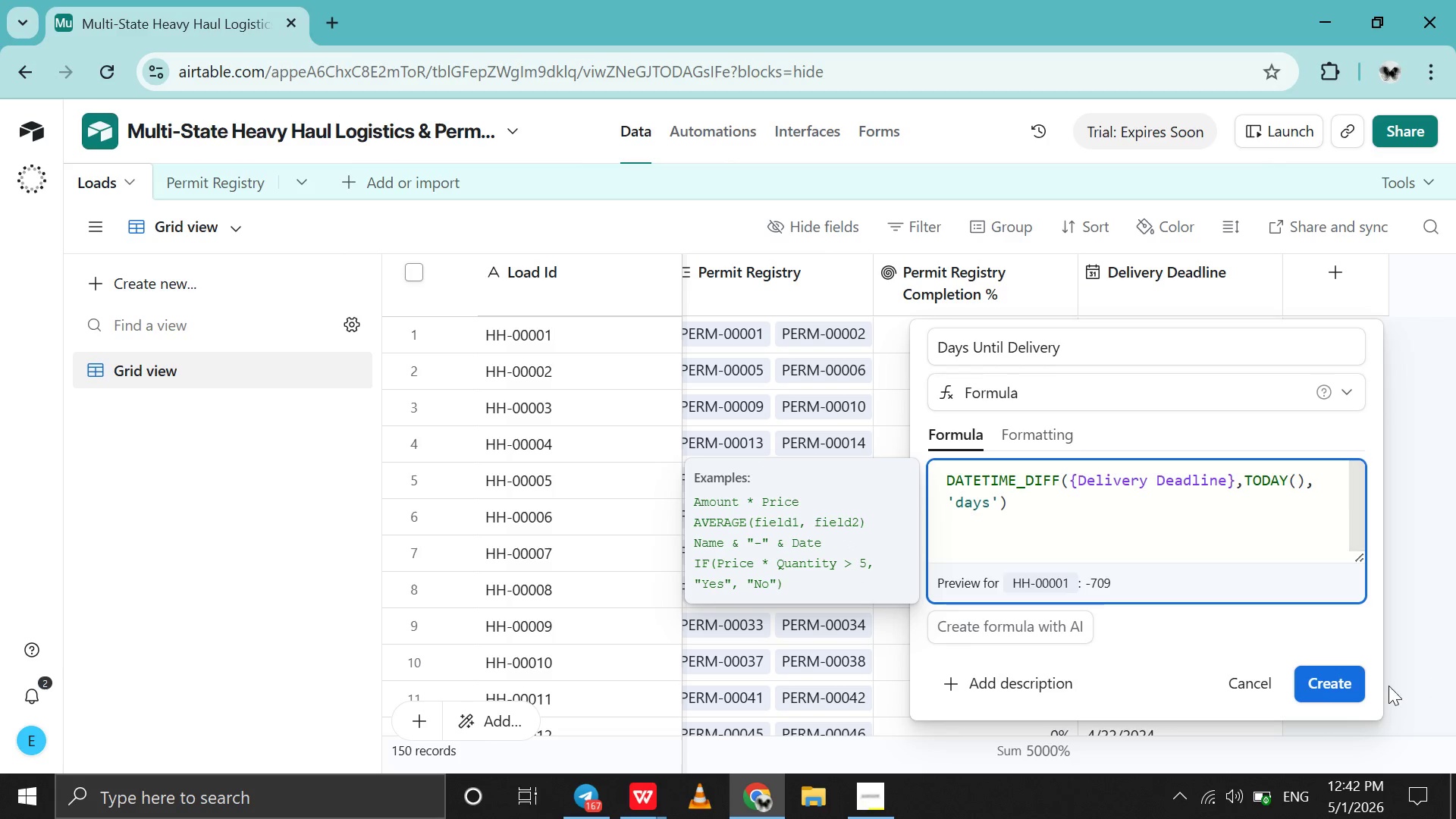 
left_click([1340, 695])
 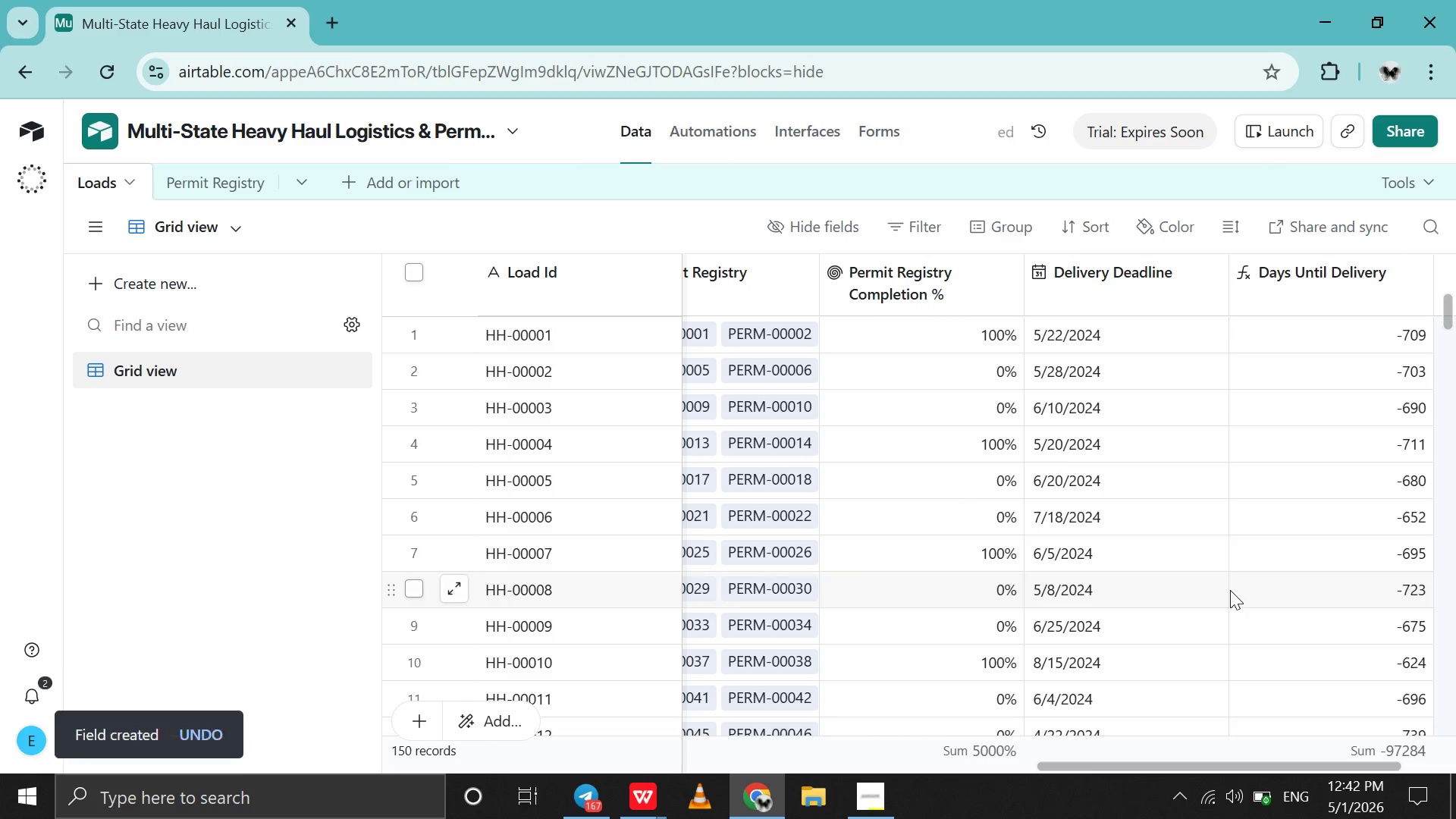 
scroll: coordinate [1230, 590], scroll_direction: down, amount: 15.0
 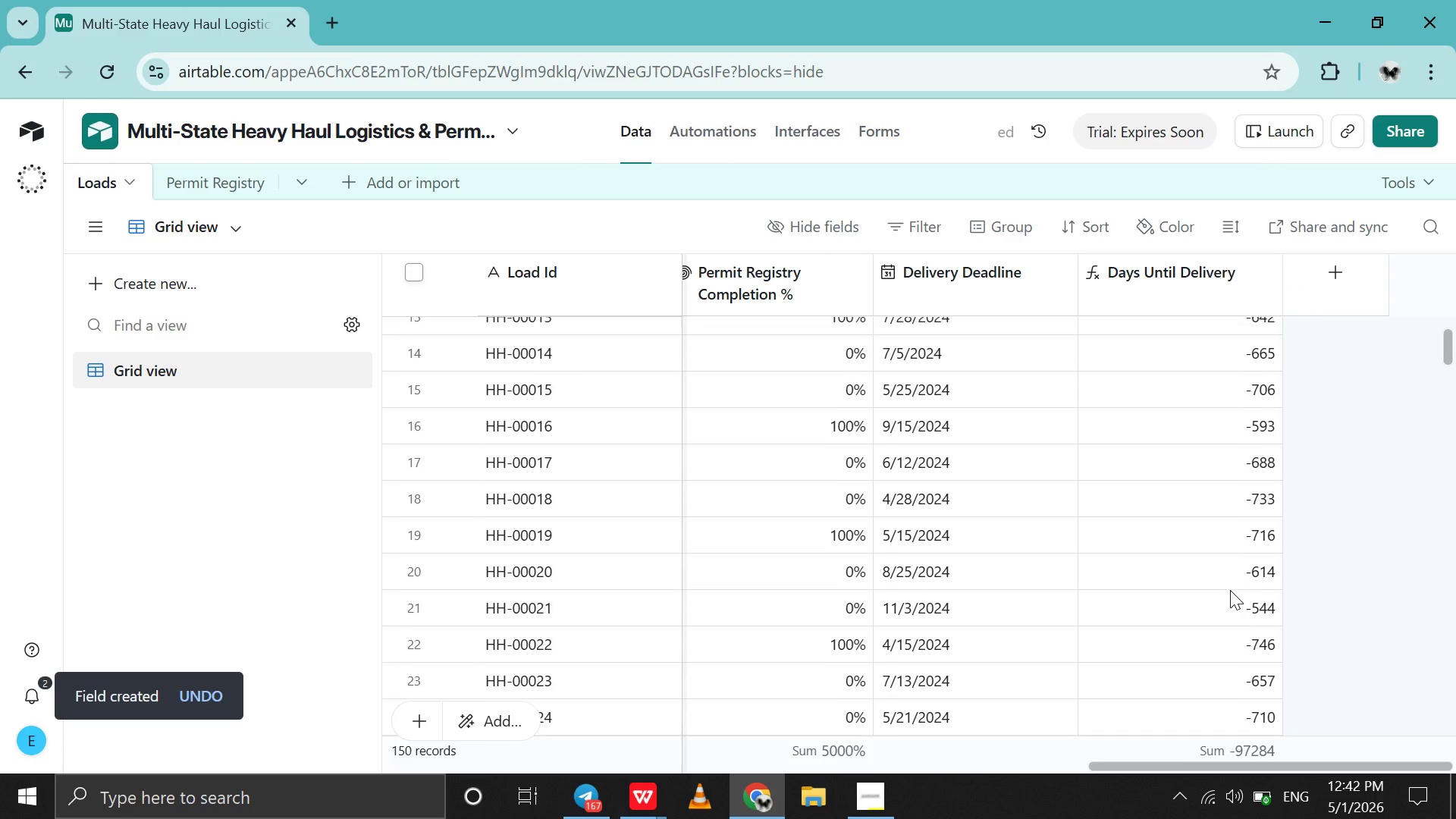 
scroll: coordinate [1230, 590], scroll_direction: up, amount: 19.0
 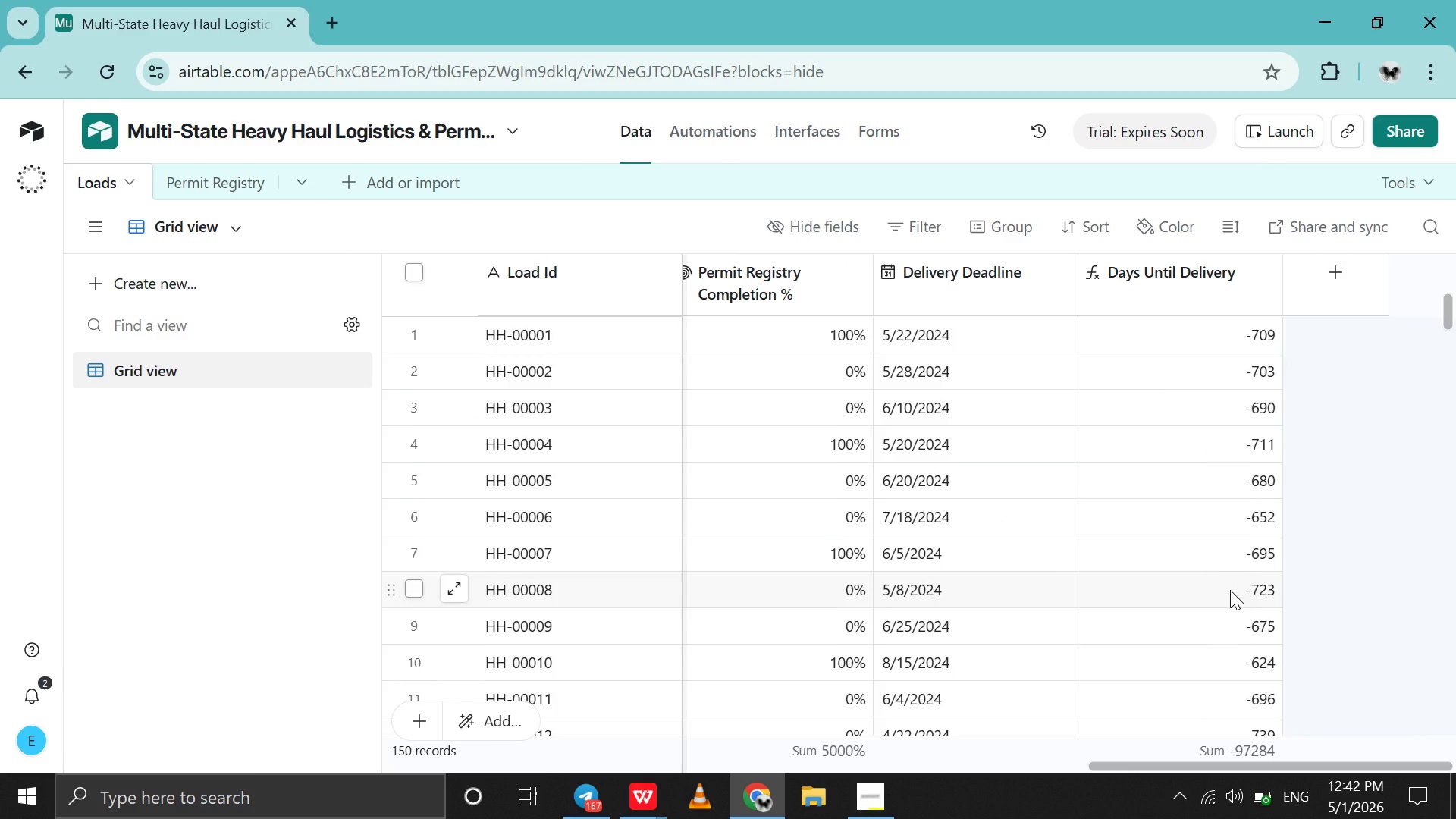 
scroll: coordinate [1230, 590], scroll_direction: down, amount: 26.0
 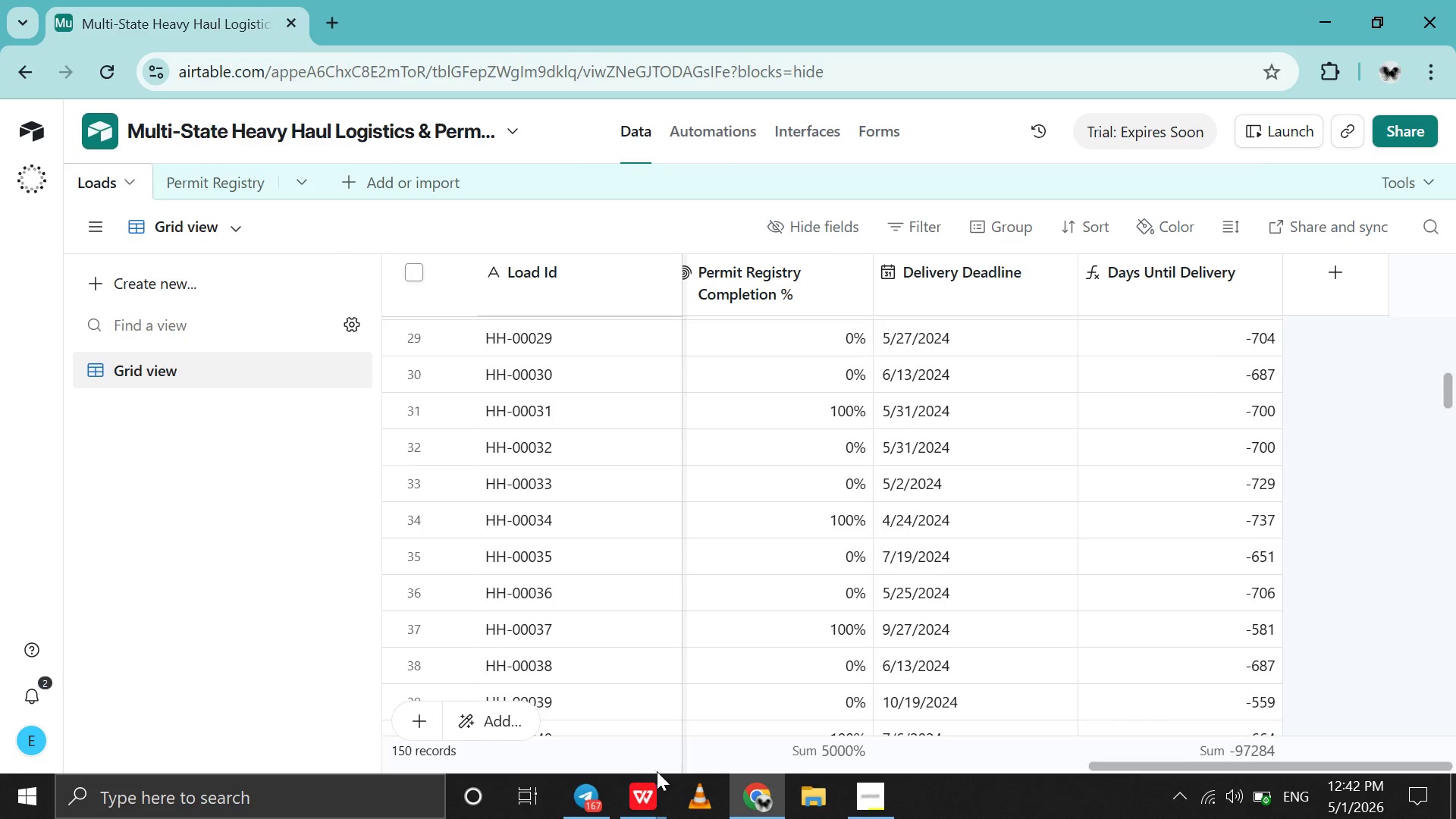 
left_click([653, 779])
 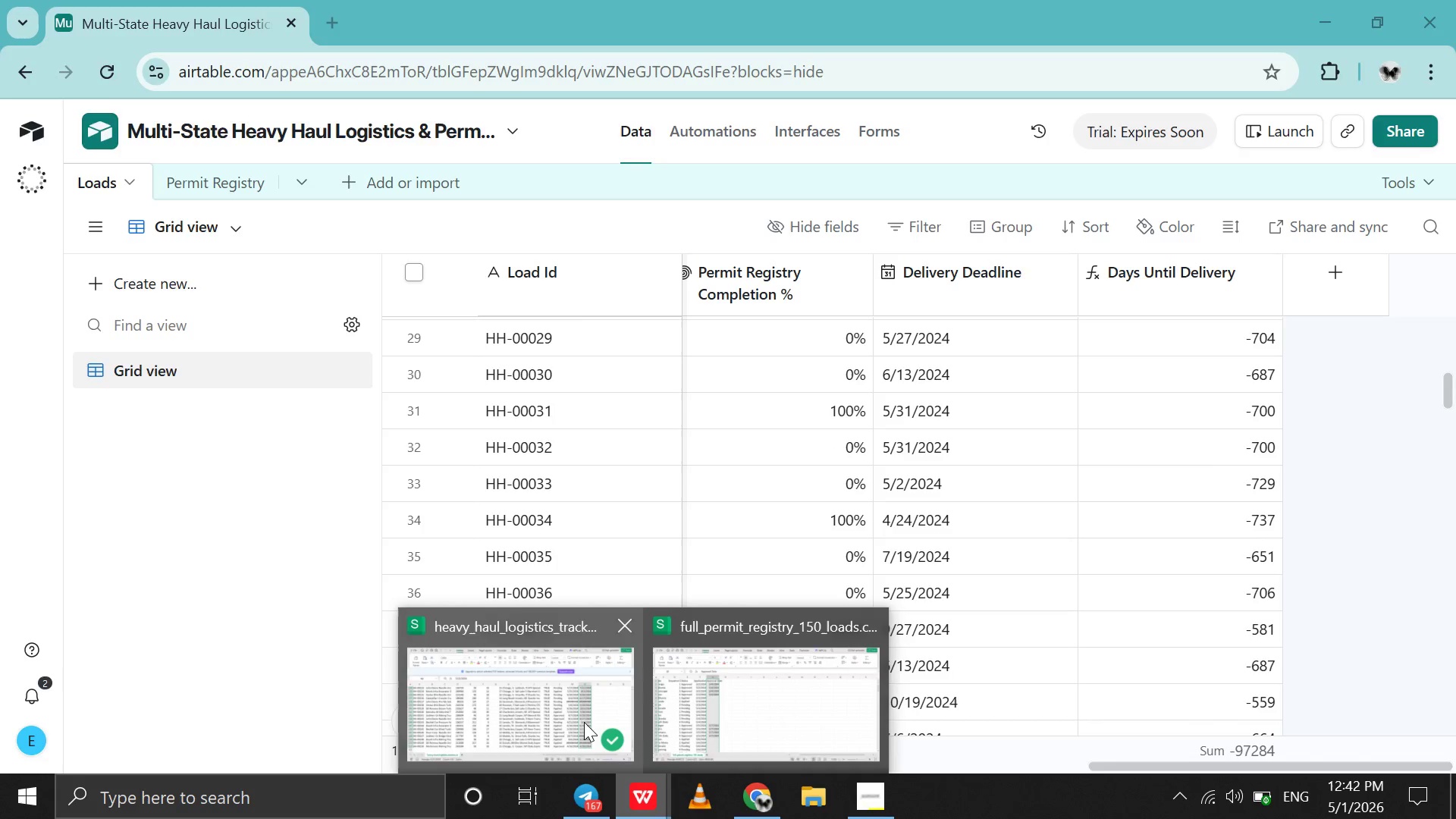 
left_click([584, 722])
 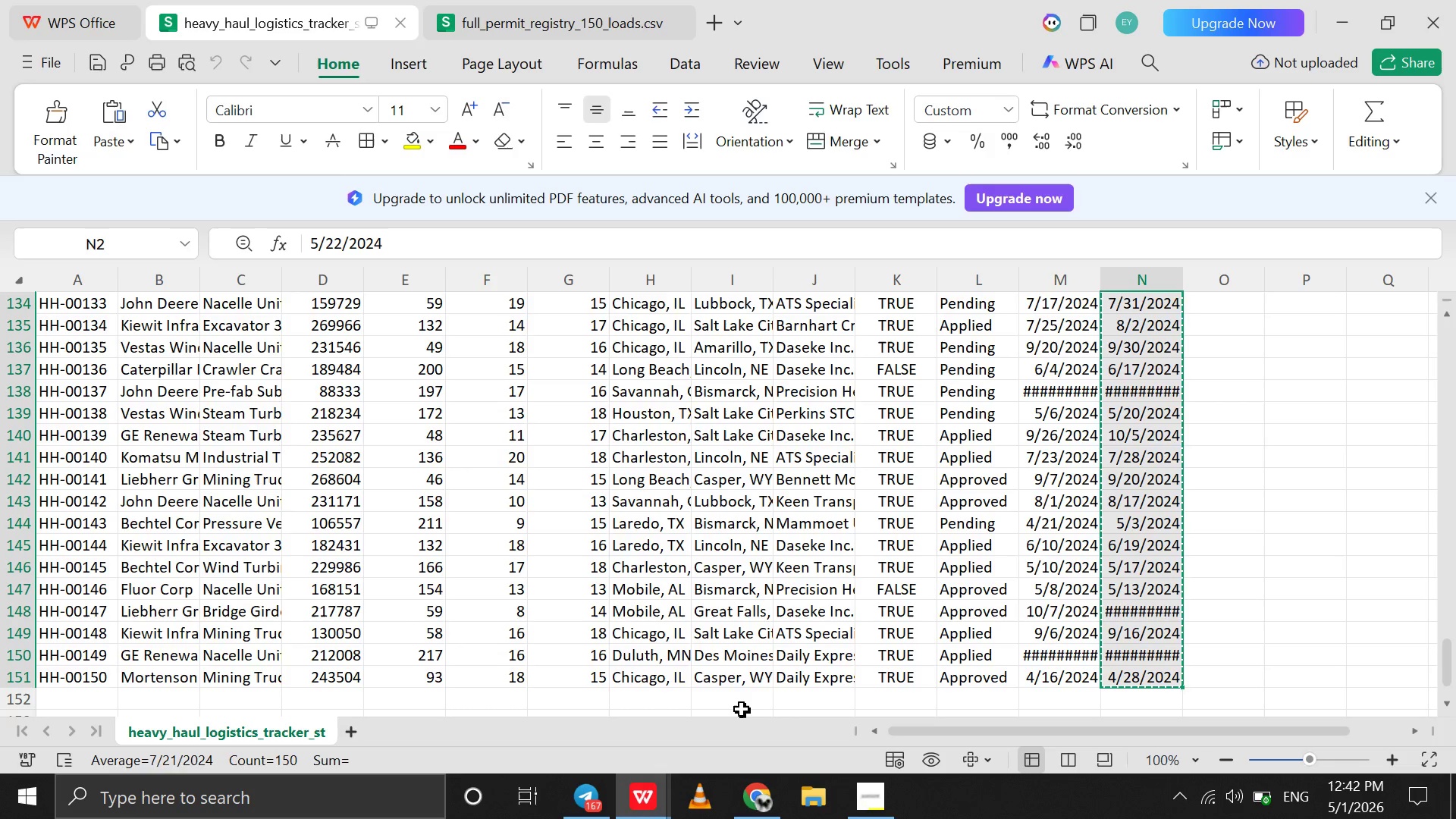 
scroll: coordinate [742, 709], scroll_direction: down, amount: 5.0
 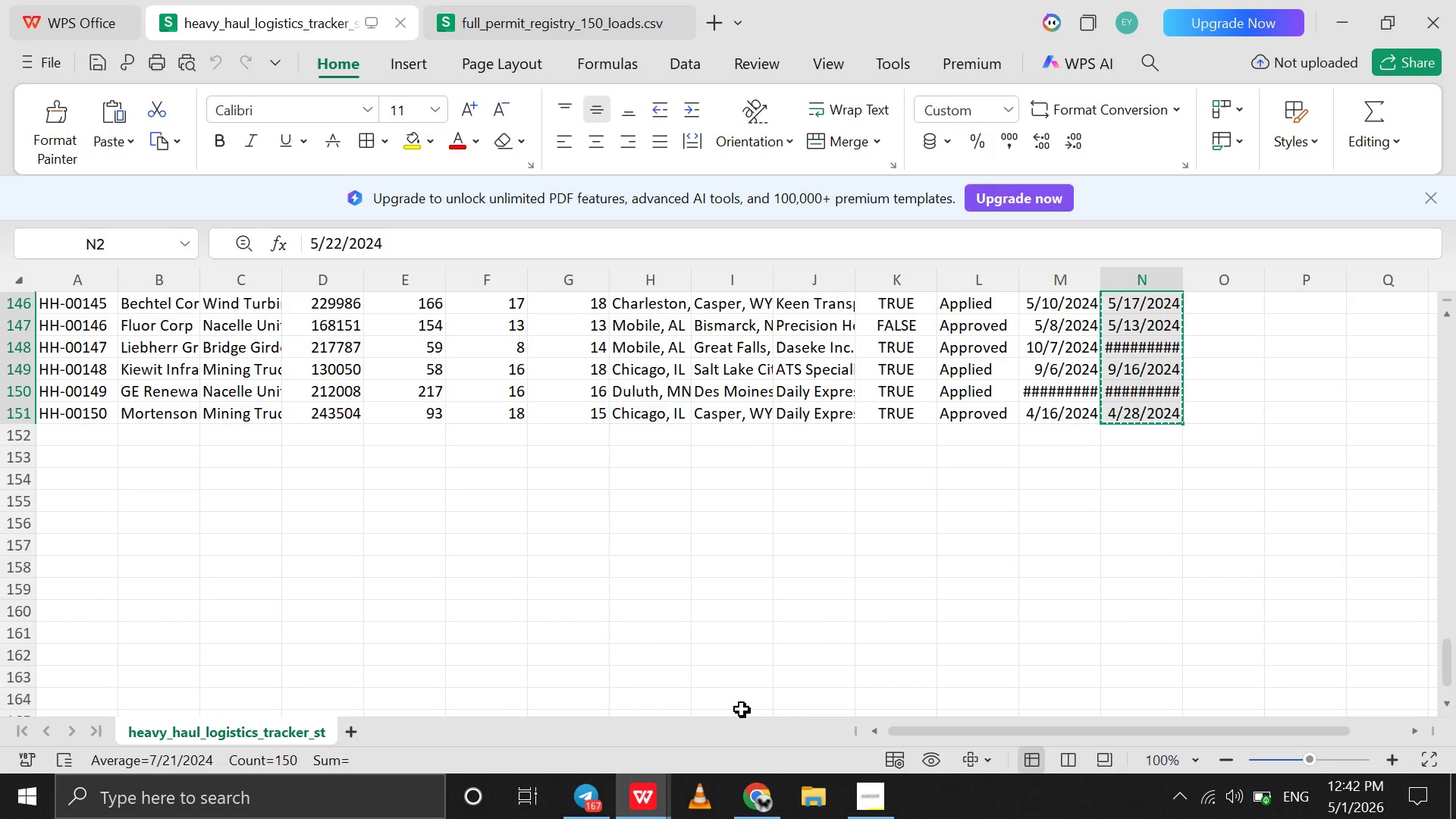 
scroll: coordinate [742, 709], scroll_direction: up, amount: 10.0
 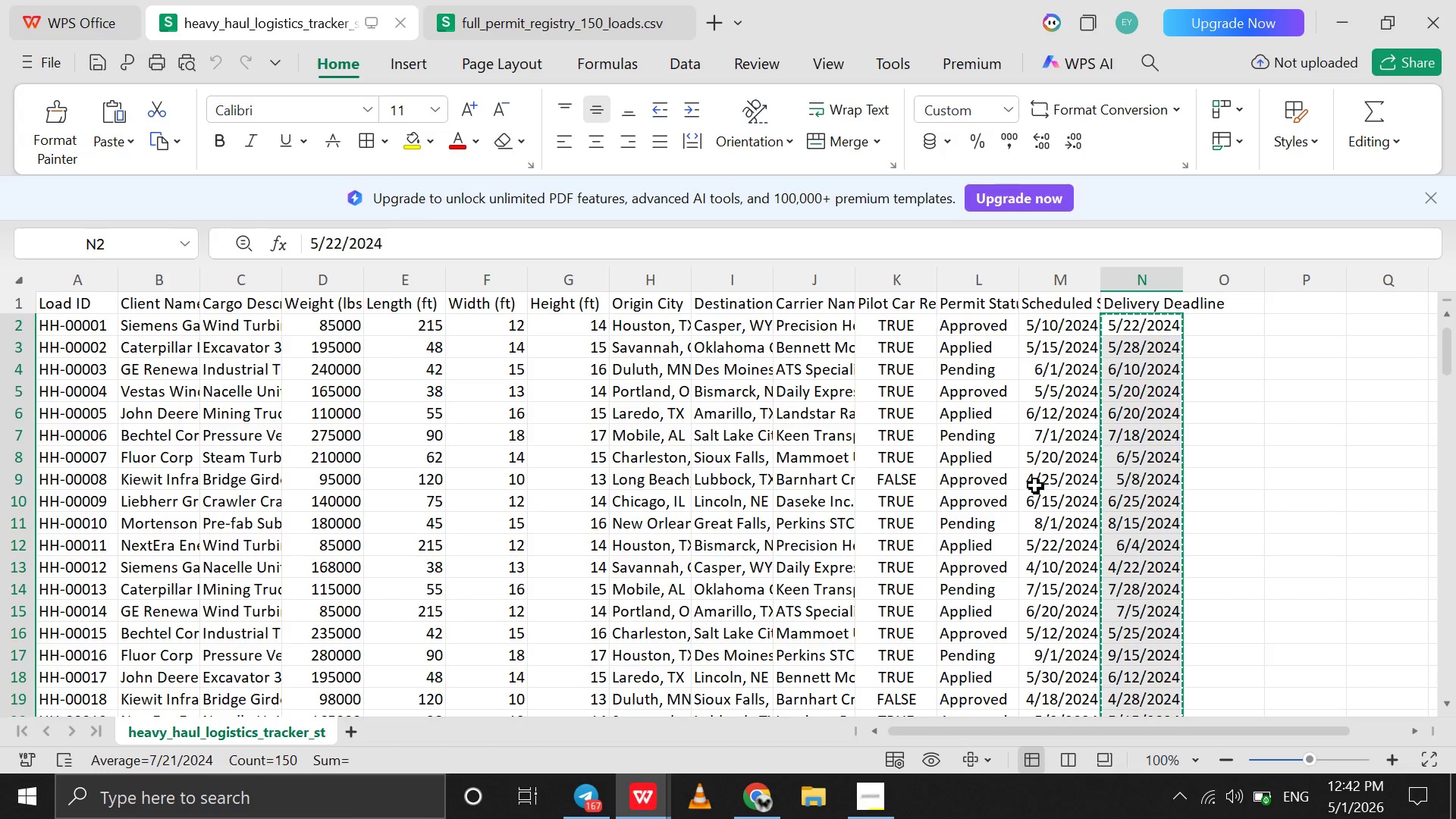 
left_click([1069, 296])
 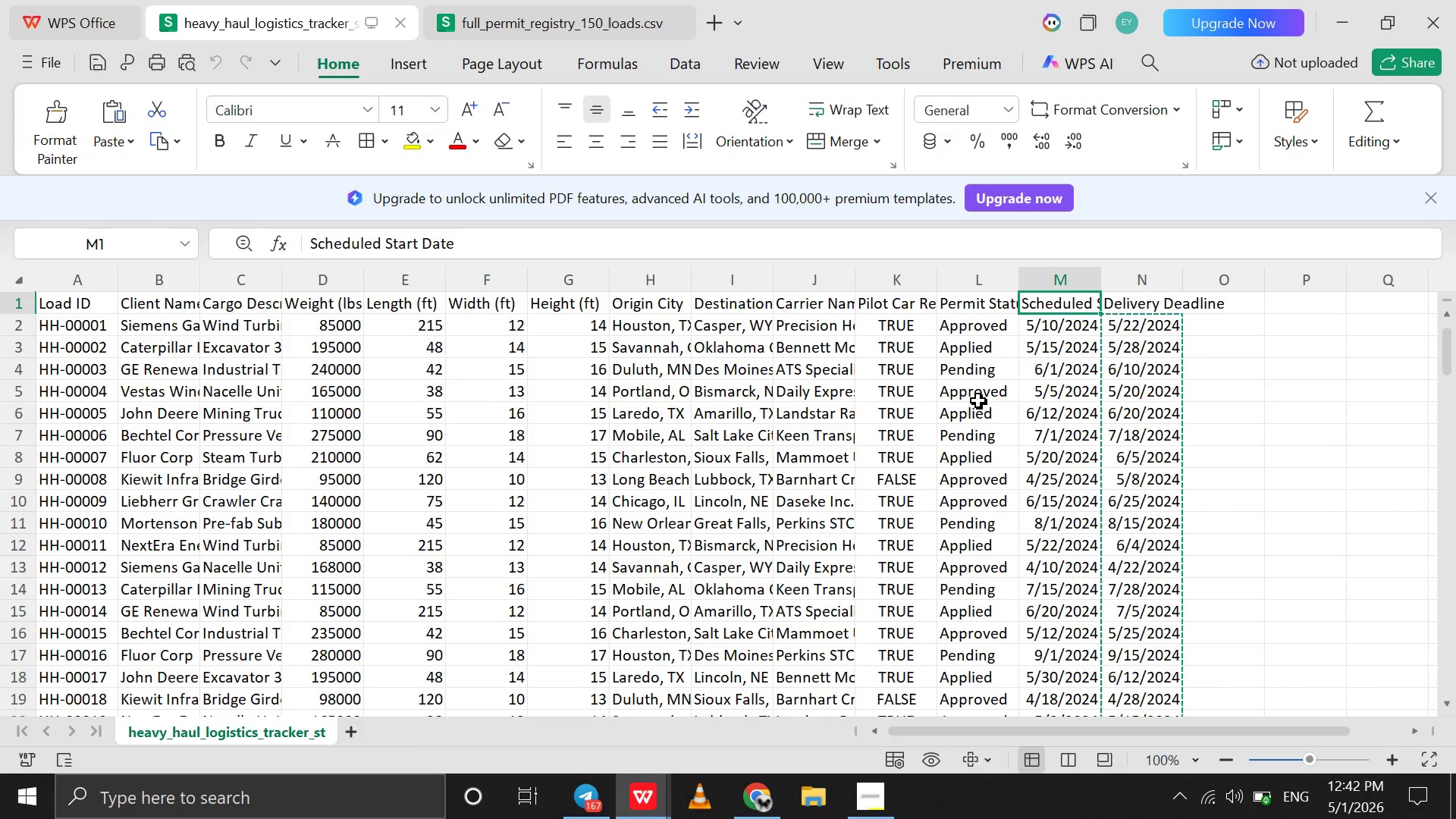 
left_click([889, 796])